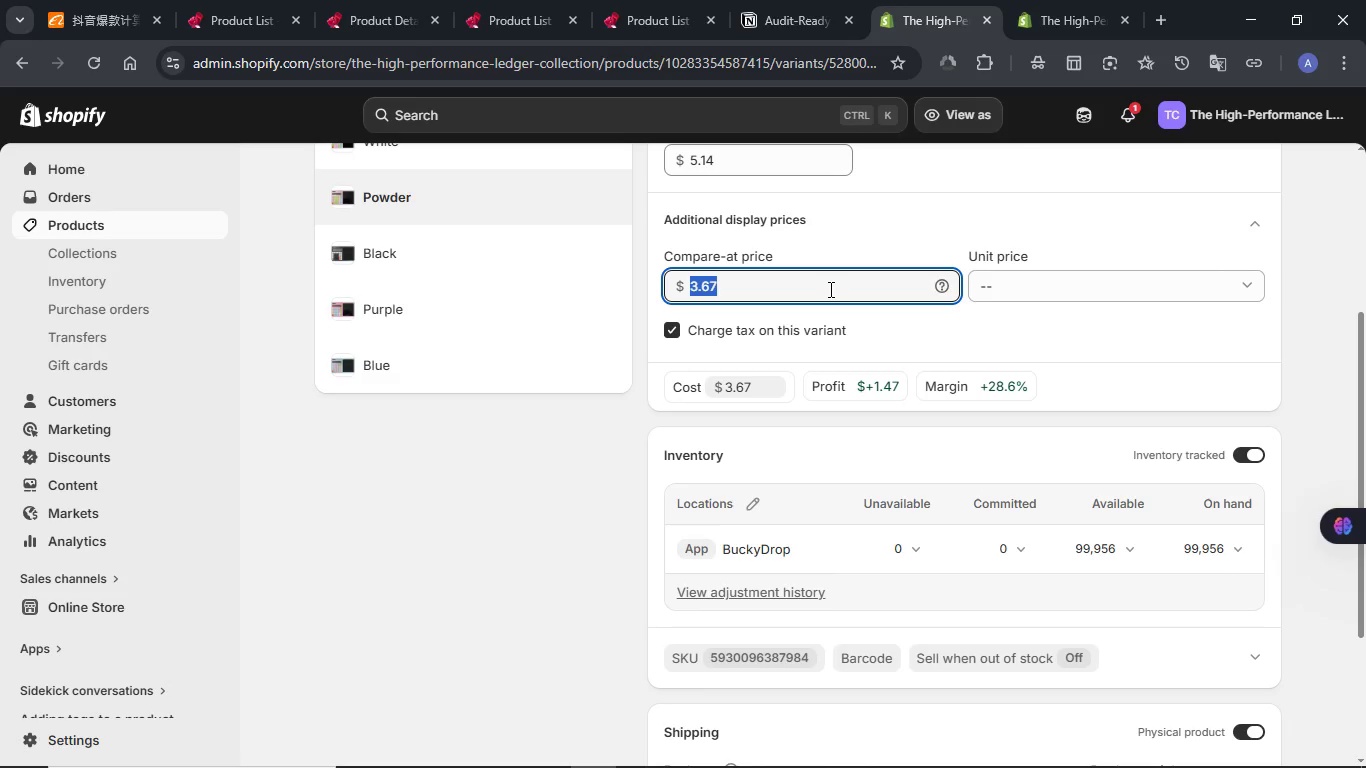 
key(Backspace)
 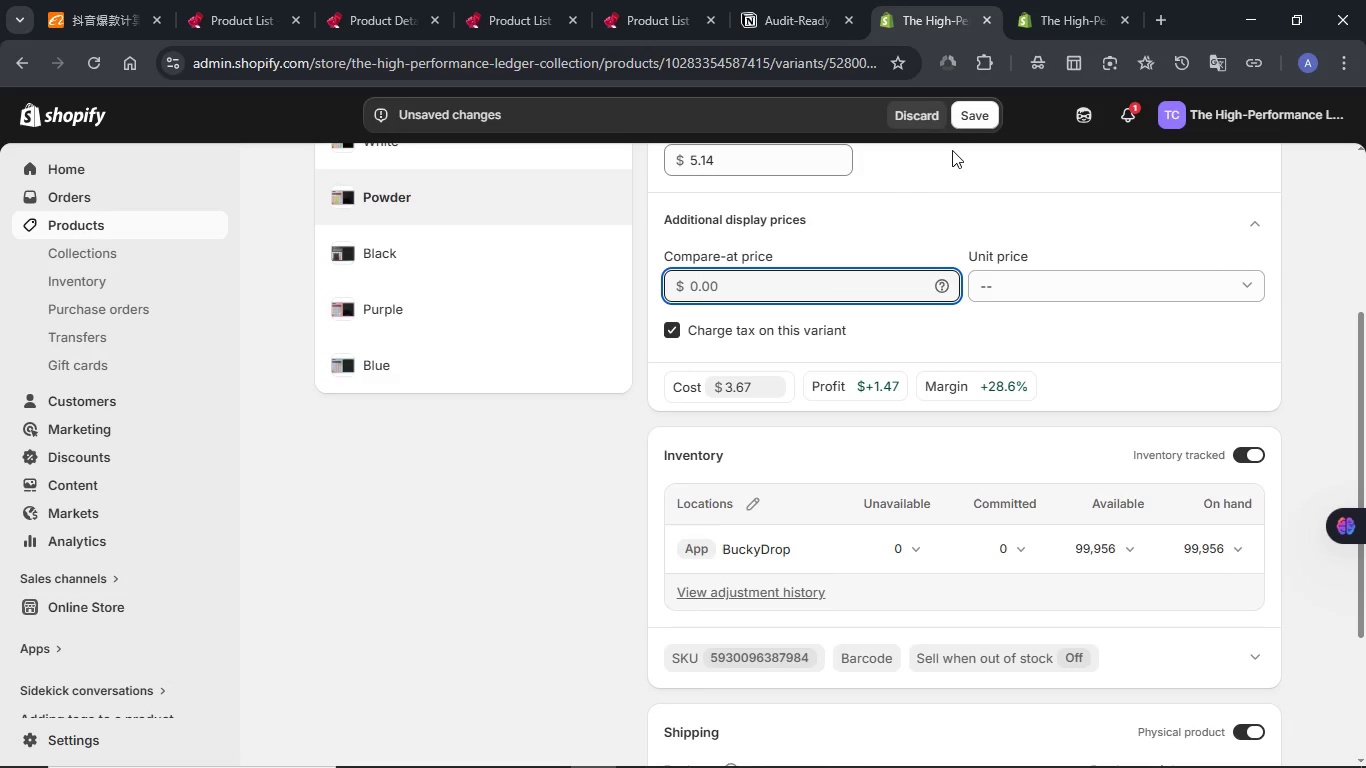 
left_click([974, 115])
 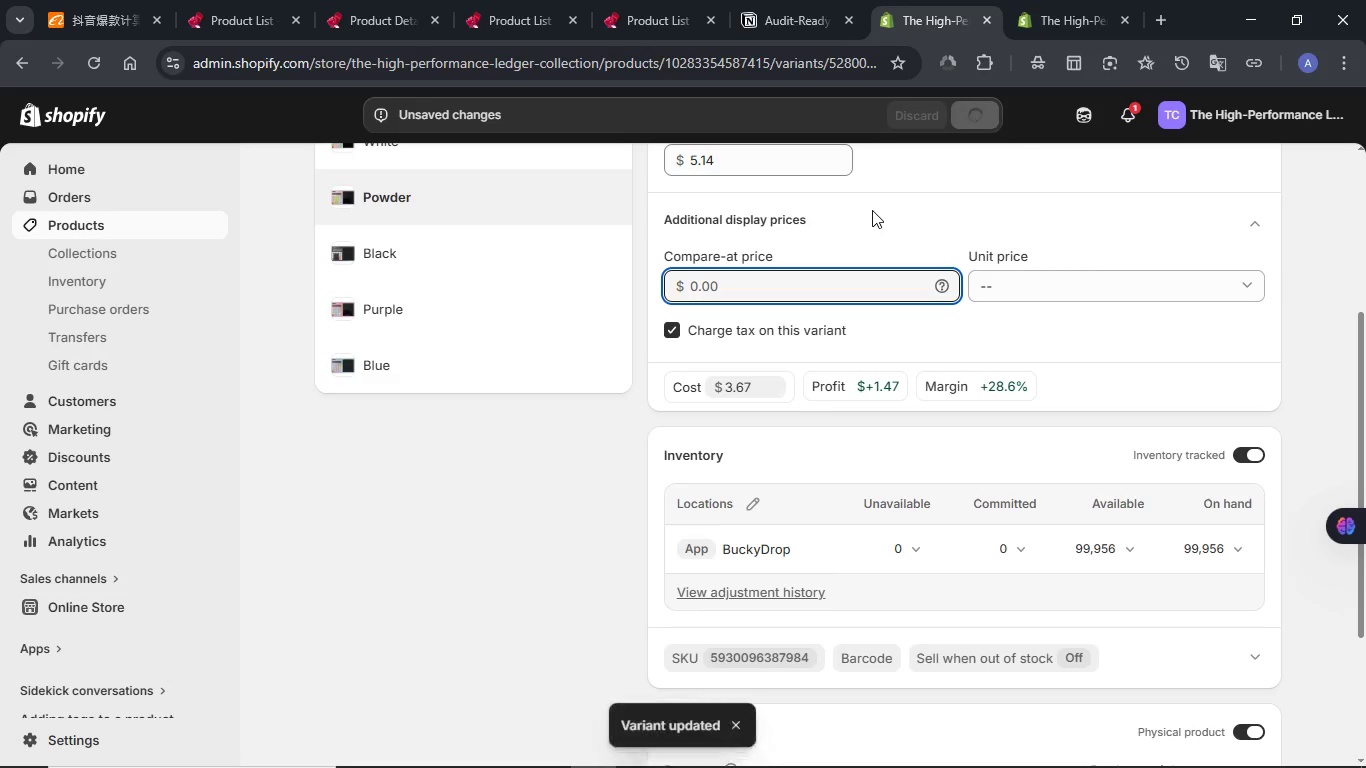 
wait(6.3)
 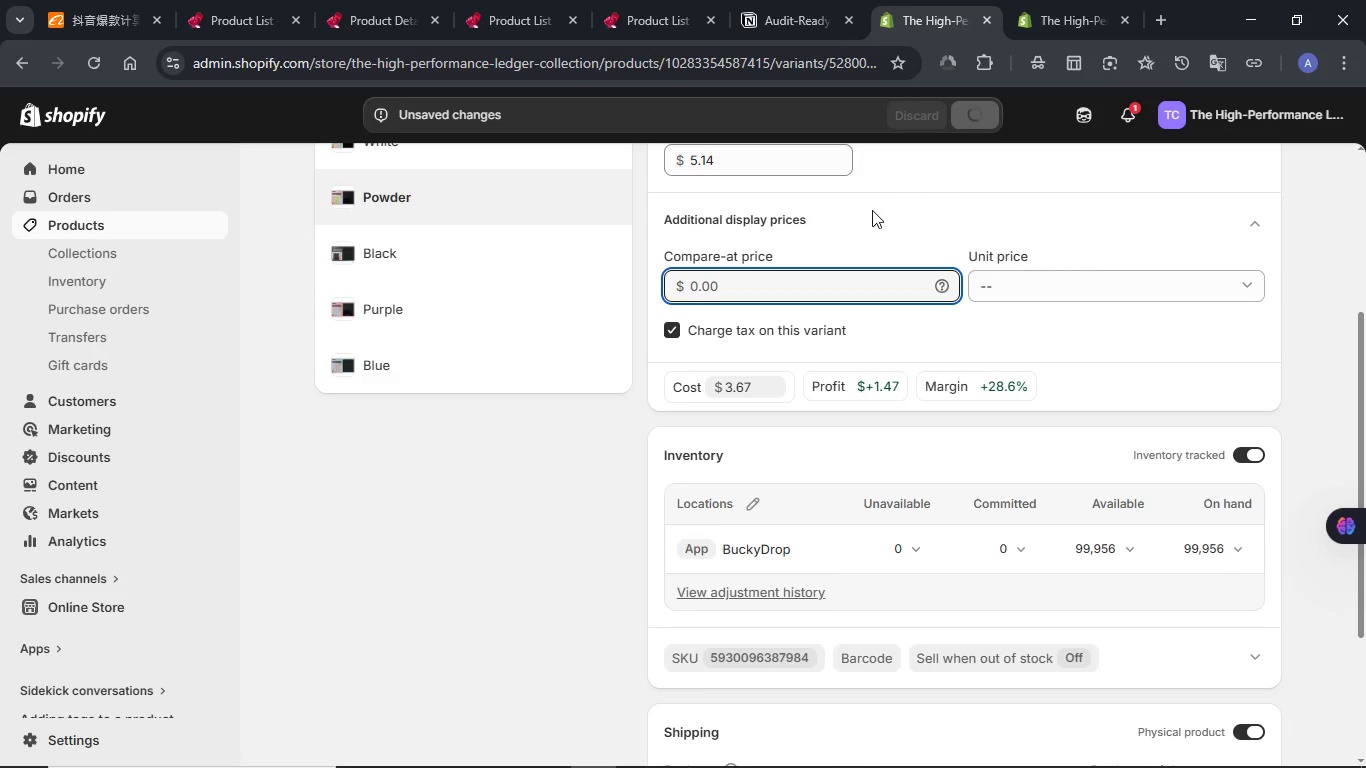 
scroll: coordinate [877, 248], scroll_direction: down, amount: 4.0
 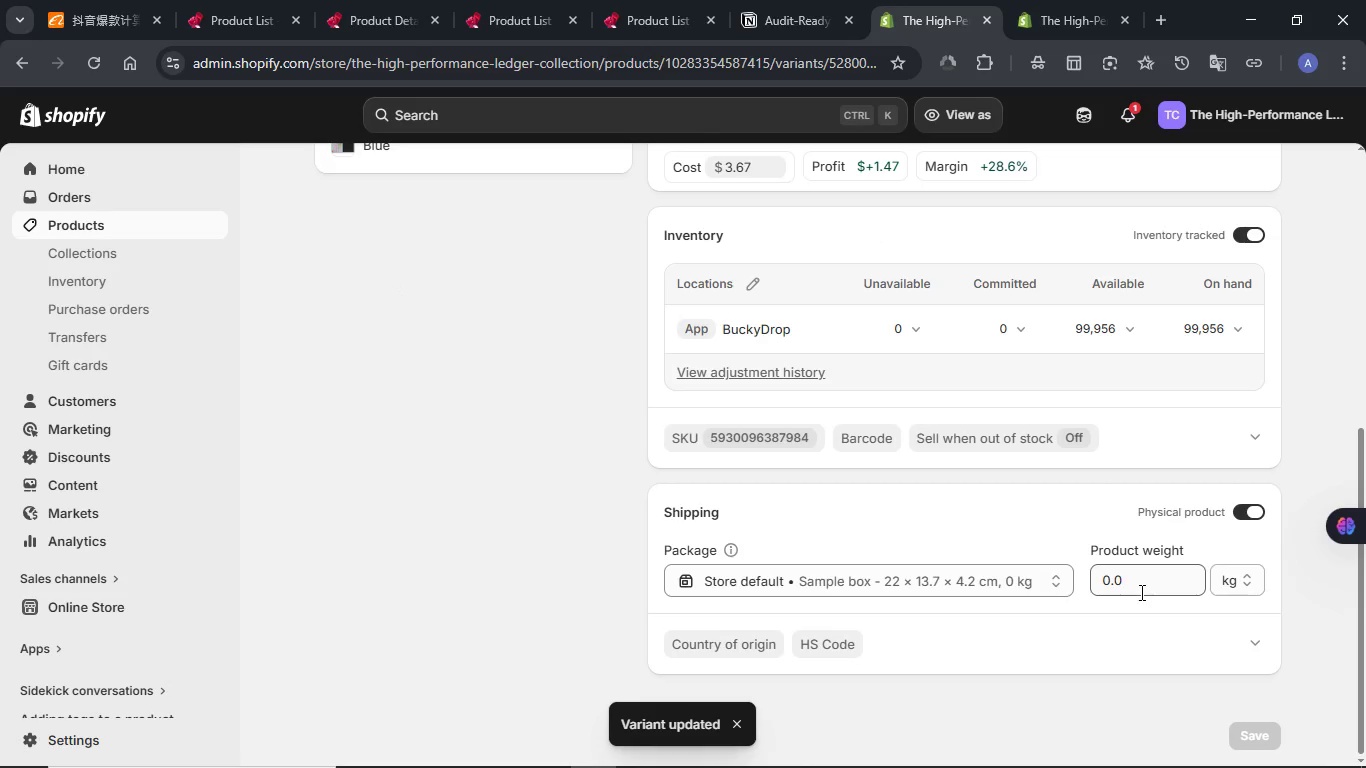 
scroll: coordinate [1140, 592], scroll_direction: up, amount: 6.0
 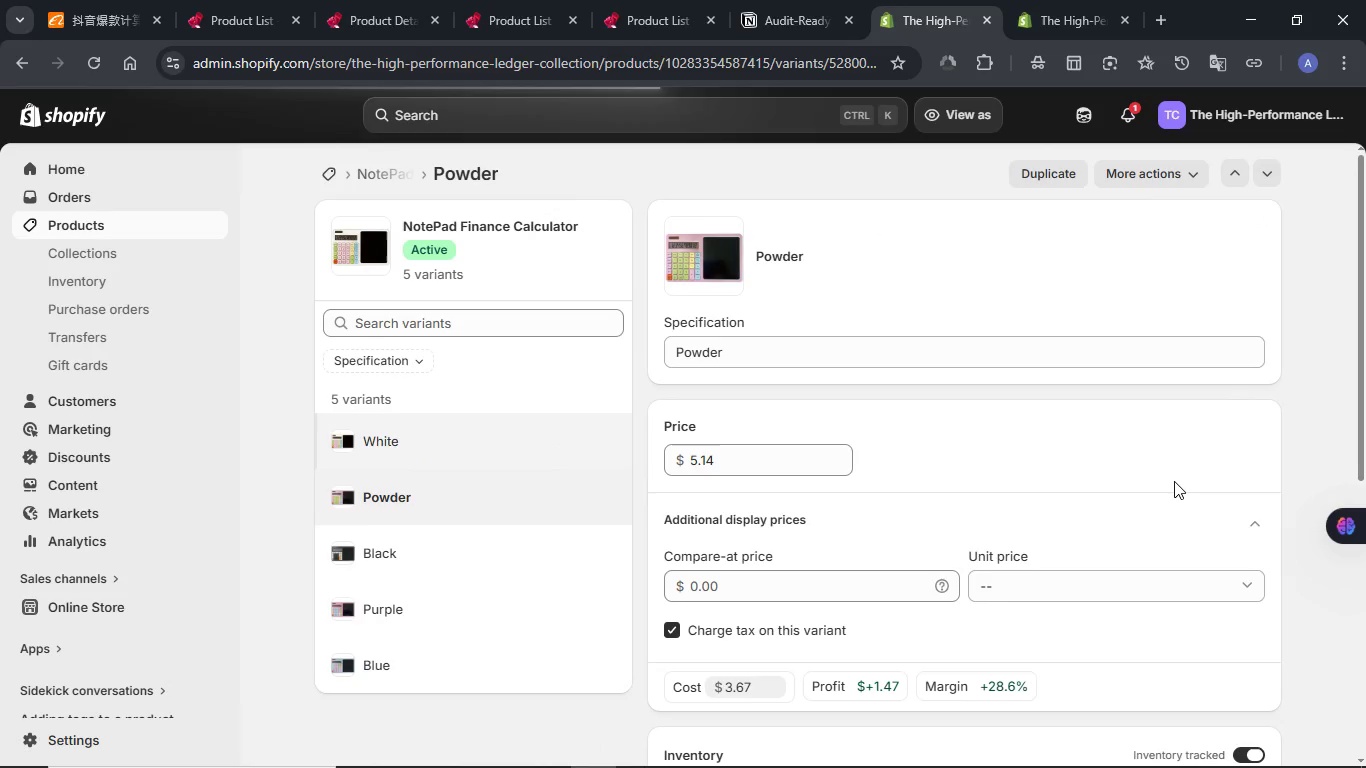 
scroll: coordinate [1174, 481], scroll_direction: down, amount: 9.0
 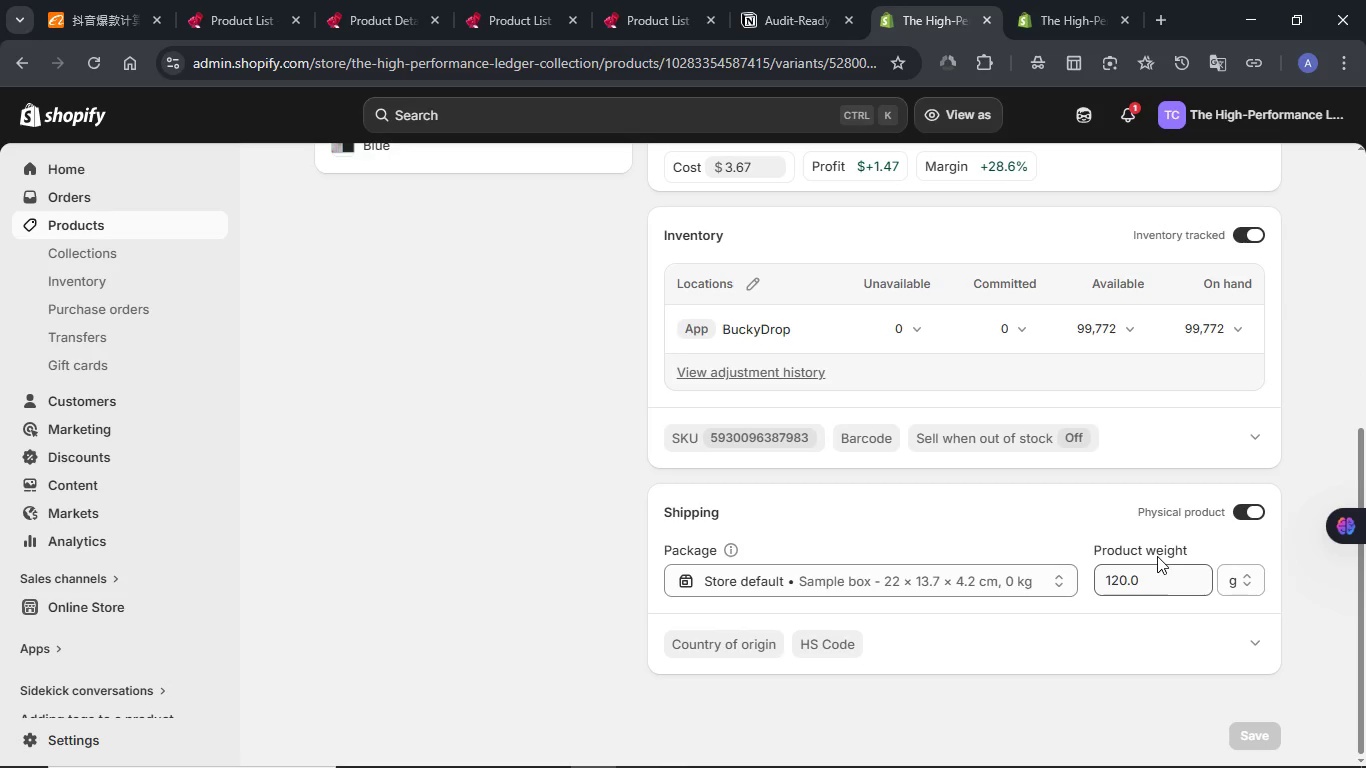 
scroll: coordinate [1157, 547], scroll_direction: up, amount: 7.0
 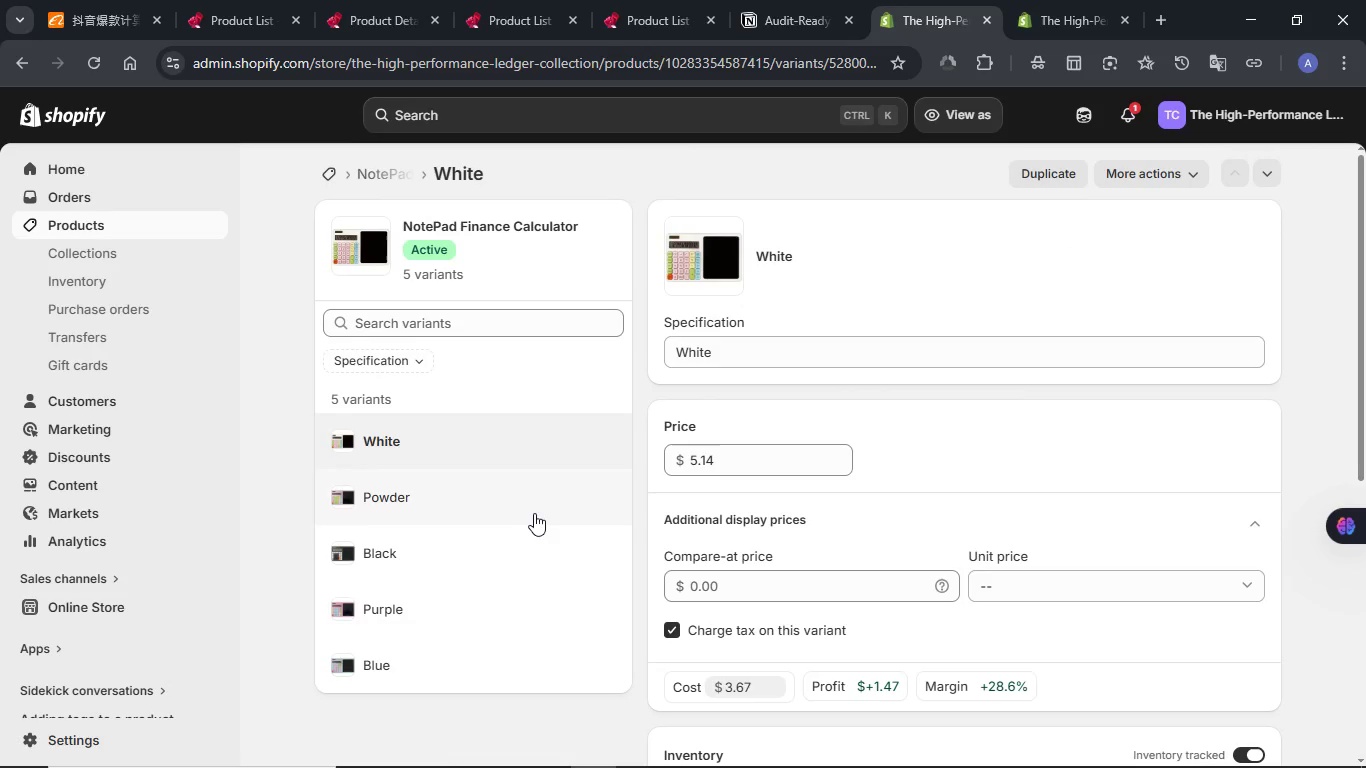 
left_click([531, 507])
 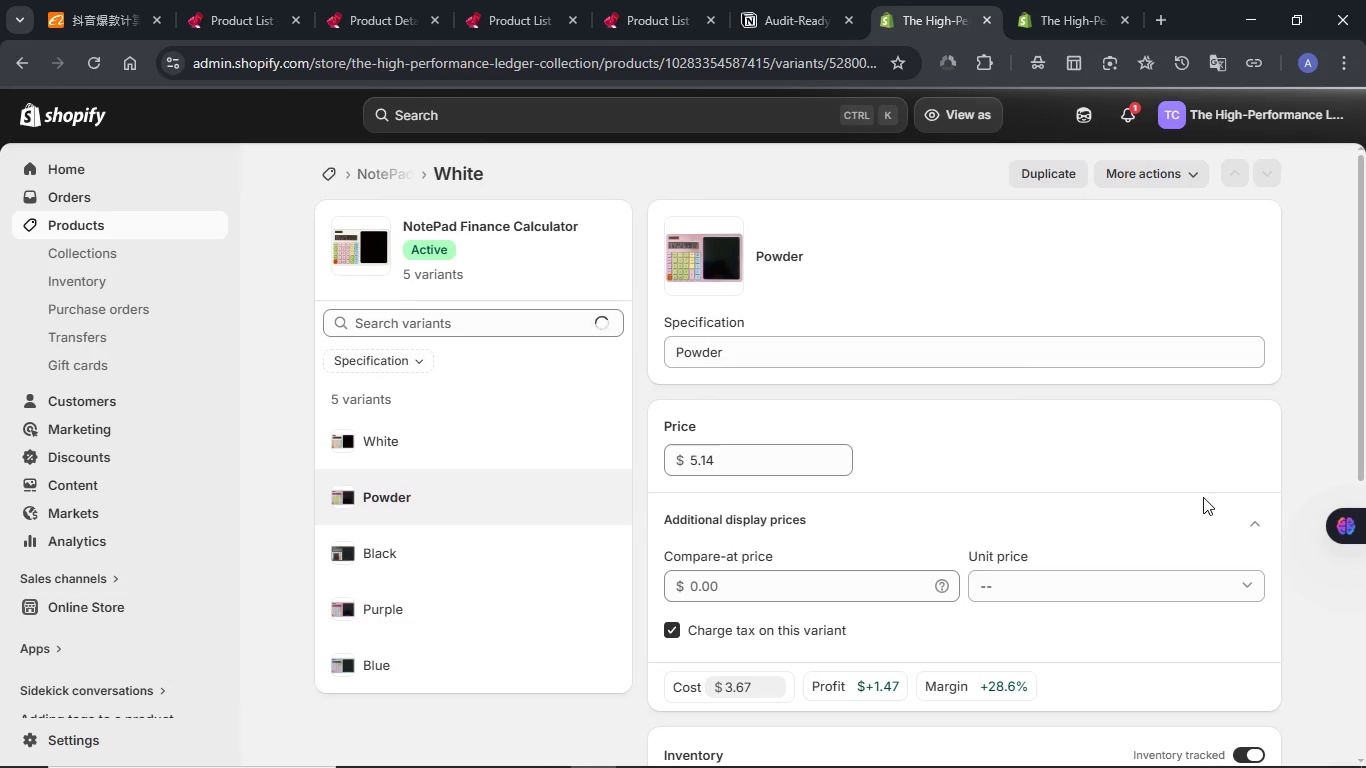 
scroll: coordinate [1203, 497], scroll_direction: down, amount: 5.0
 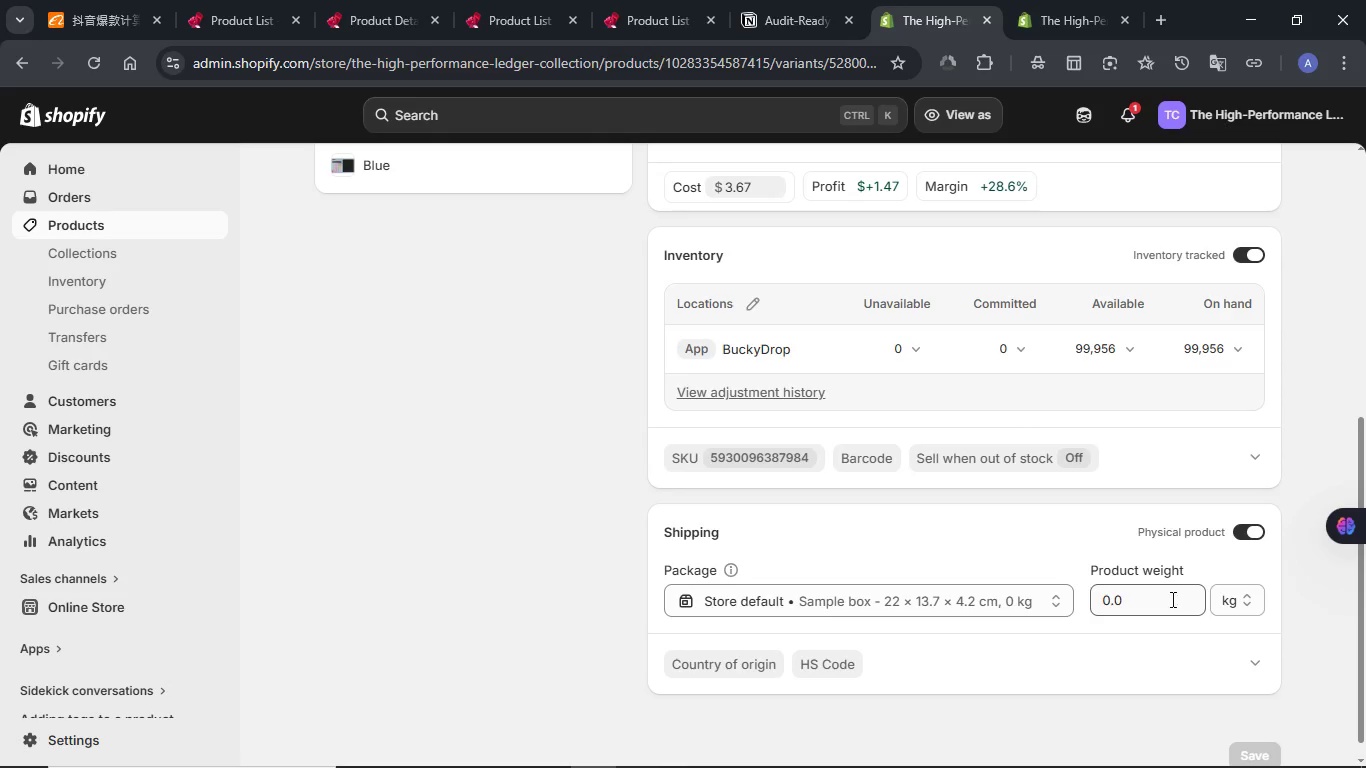 
left_click([1223, 602])
 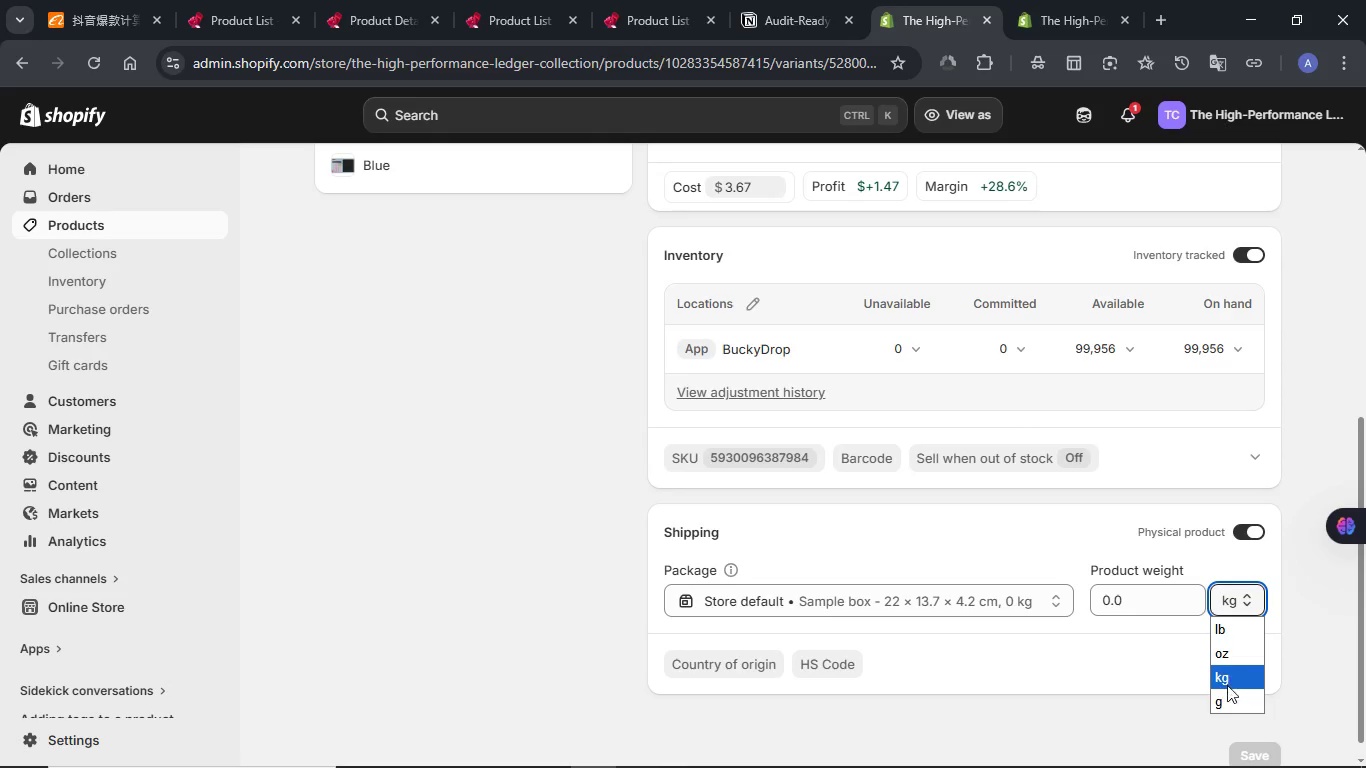 
left_click([1227, 701])
 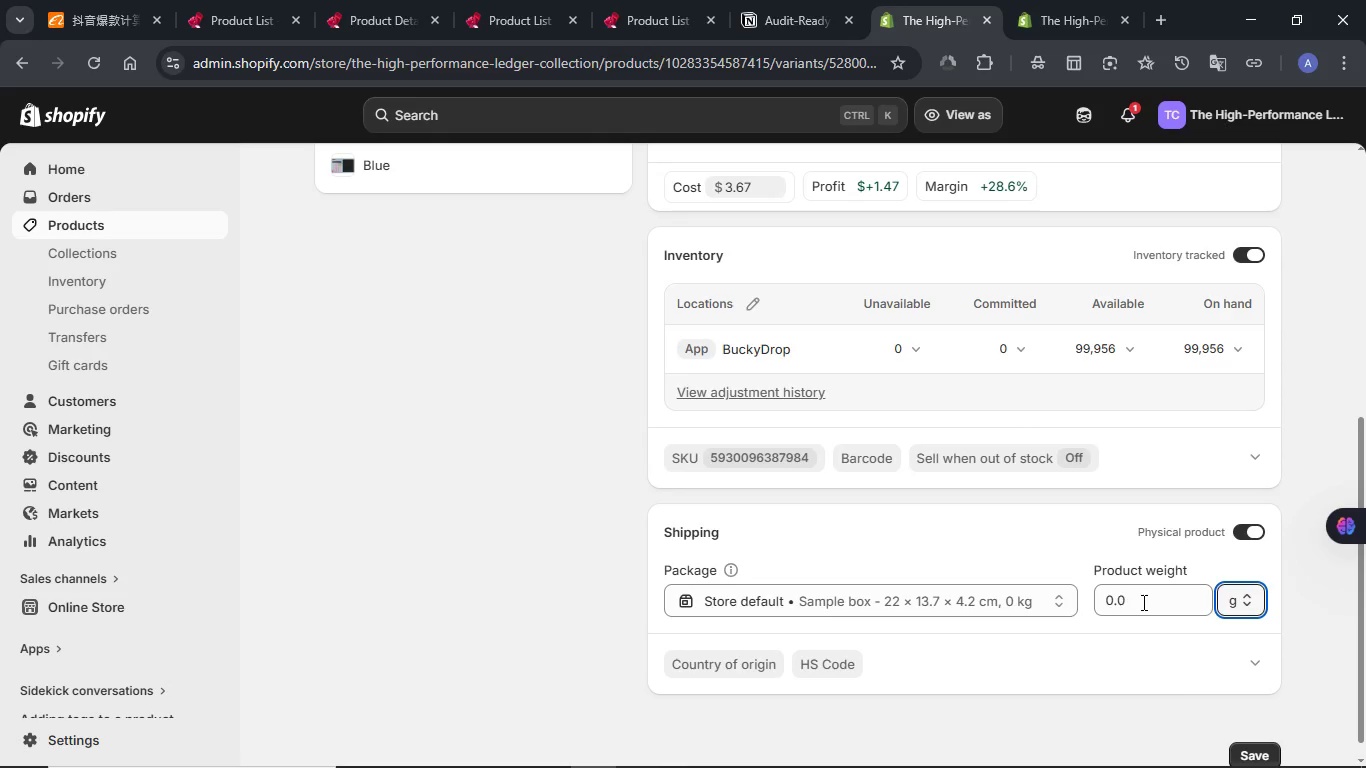 
double_click([1142, 602])
 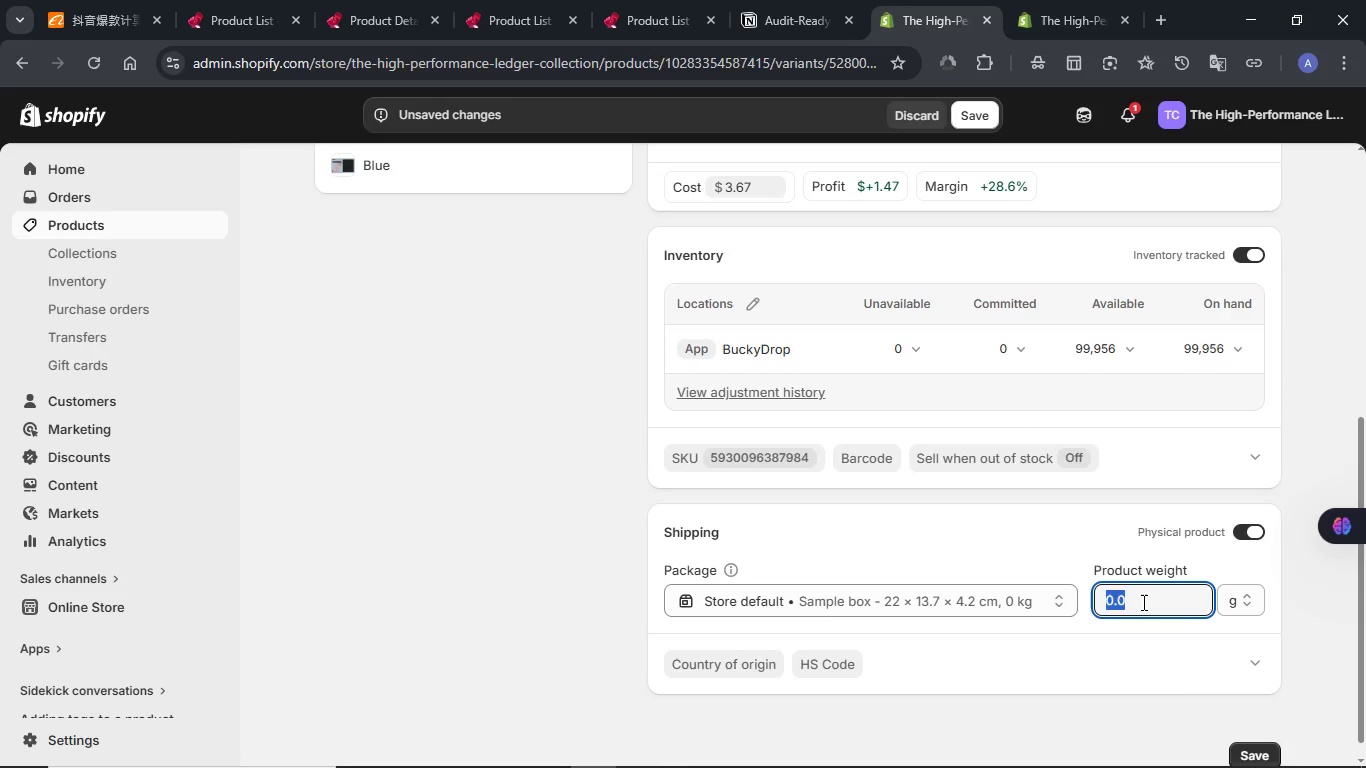 
key(Numpad1)
 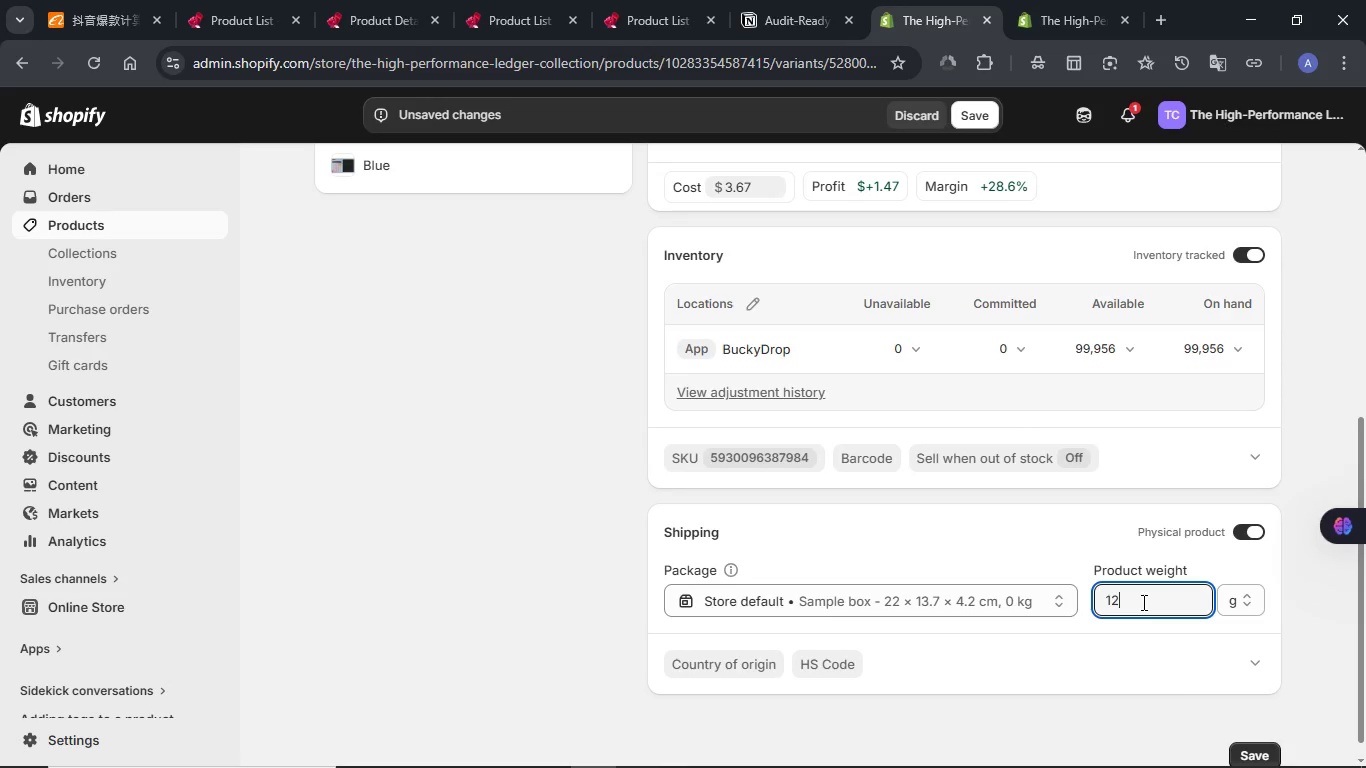 
key(Numpad2)
 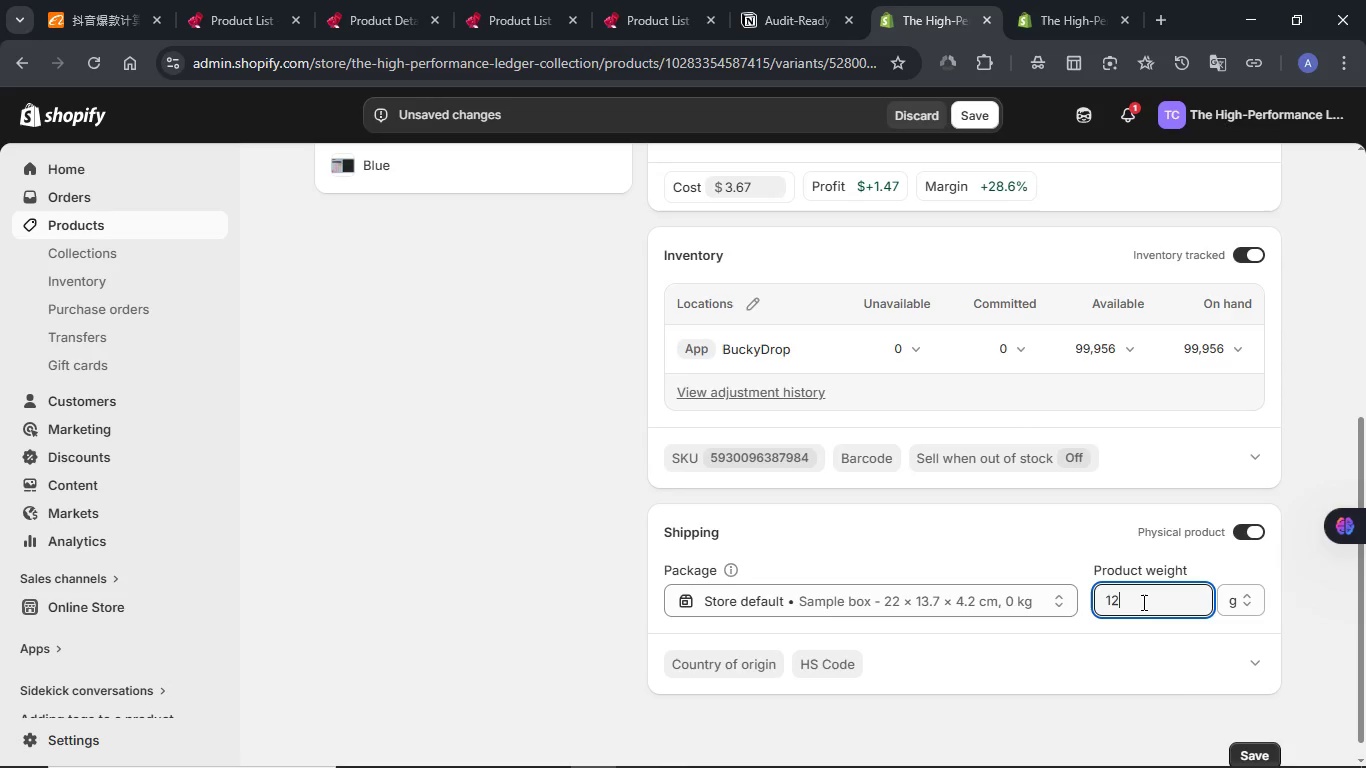 
key(Numpad0)
 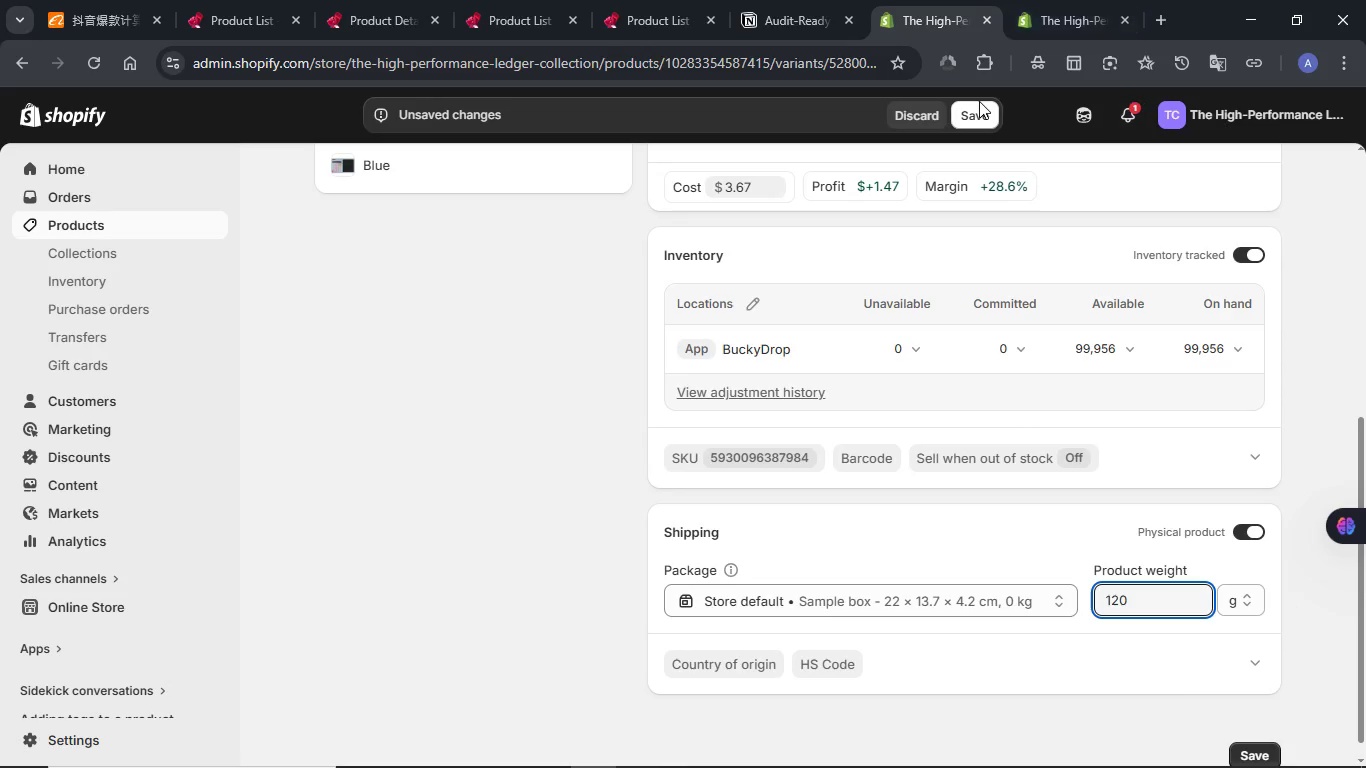 
left_click([979, 114])
 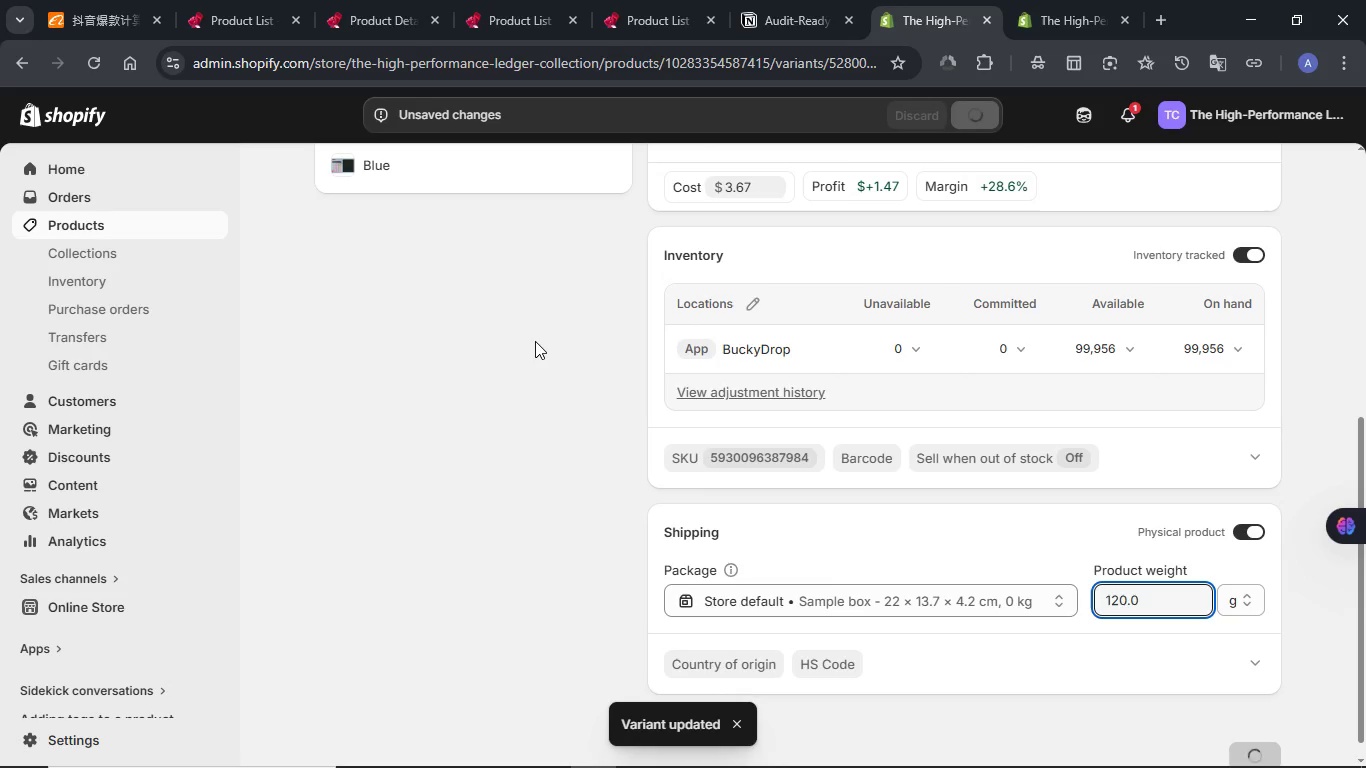 
wait(6.39)
 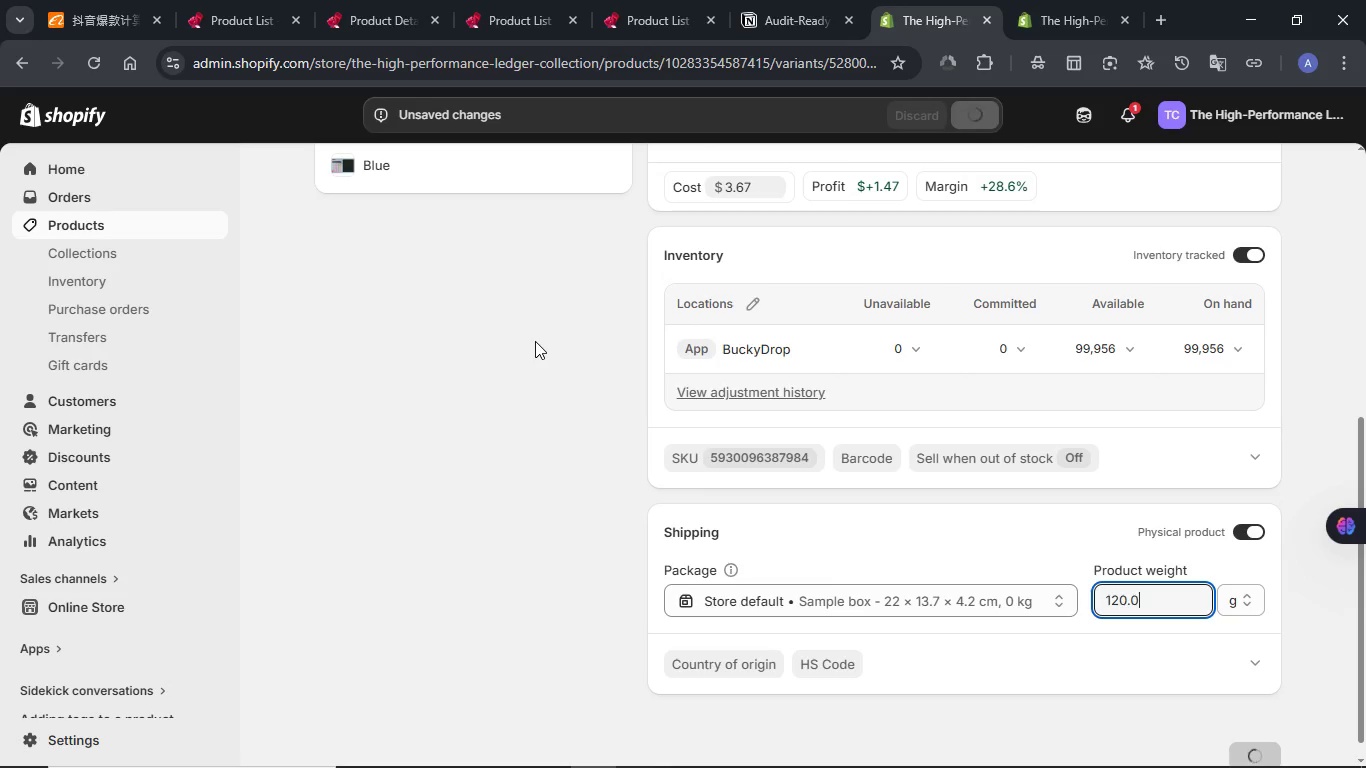 
scroll: coordinate [585, 390], scroll_direction: up, amount: 2.0
 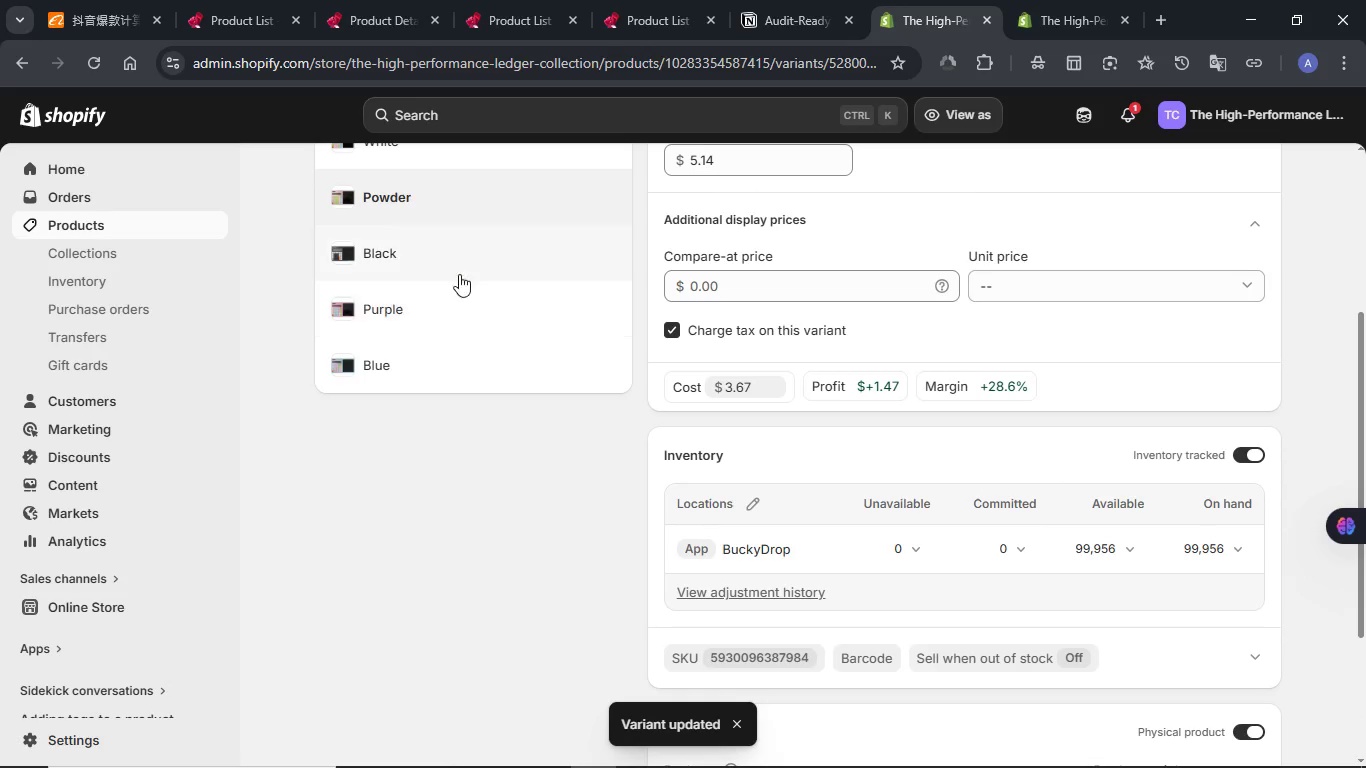 
left_click([449, 264])
 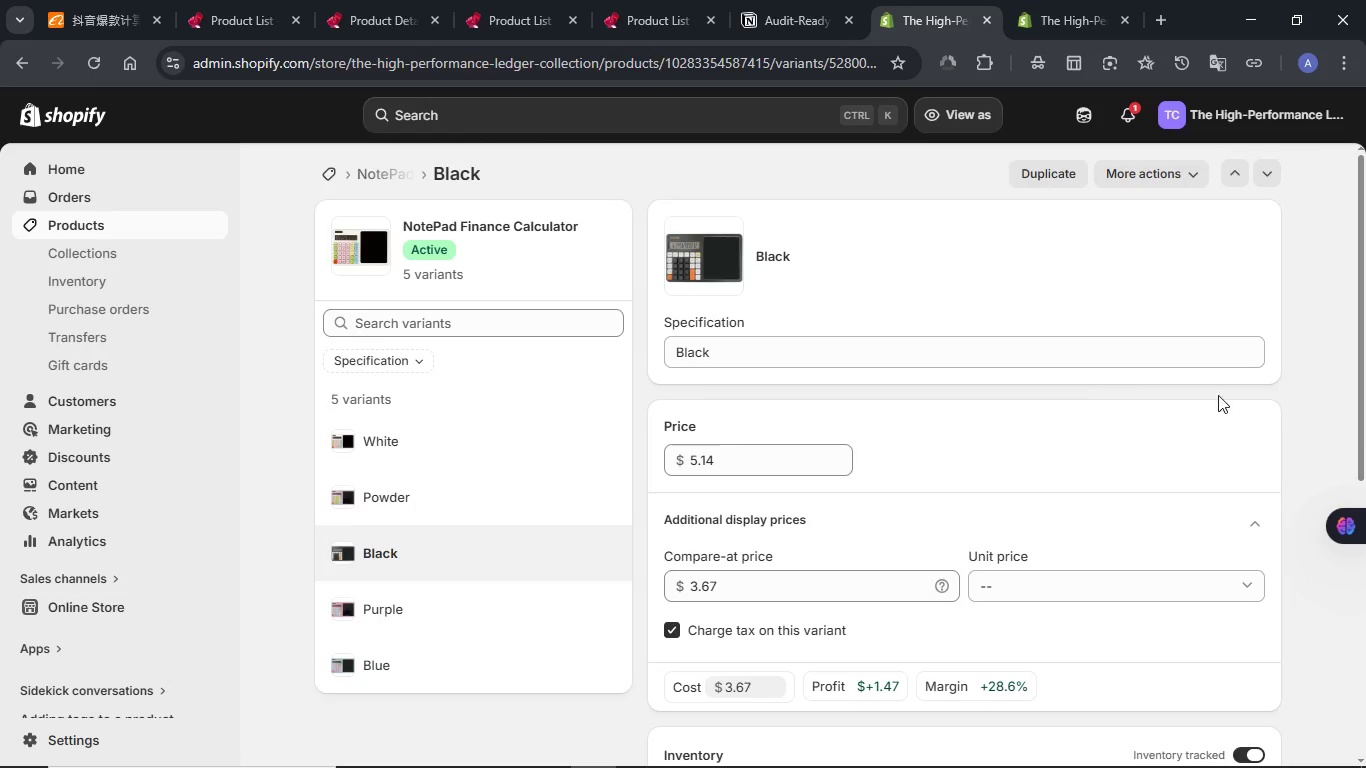 
wait(7.8)
 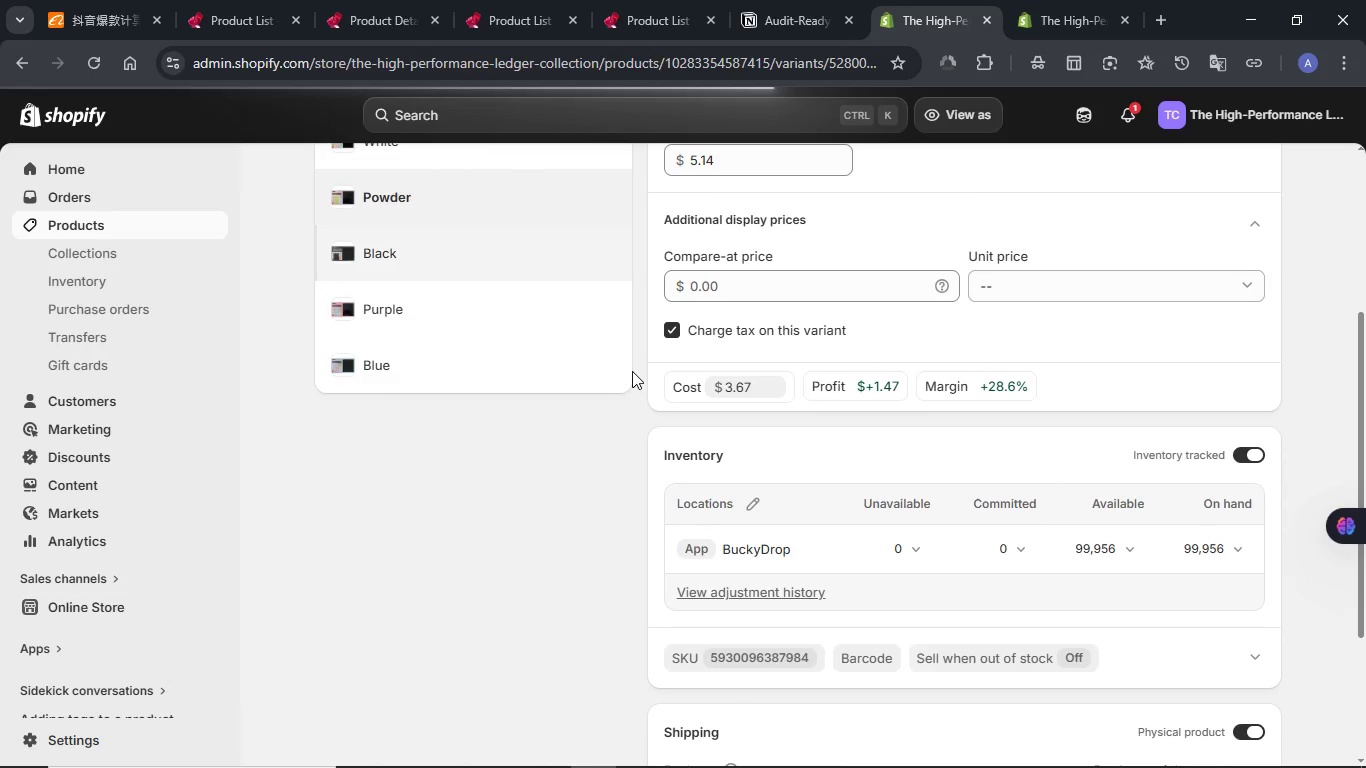 
scroll: coordinate [1311, 374], scroll_direction: down, amount: 2.0
 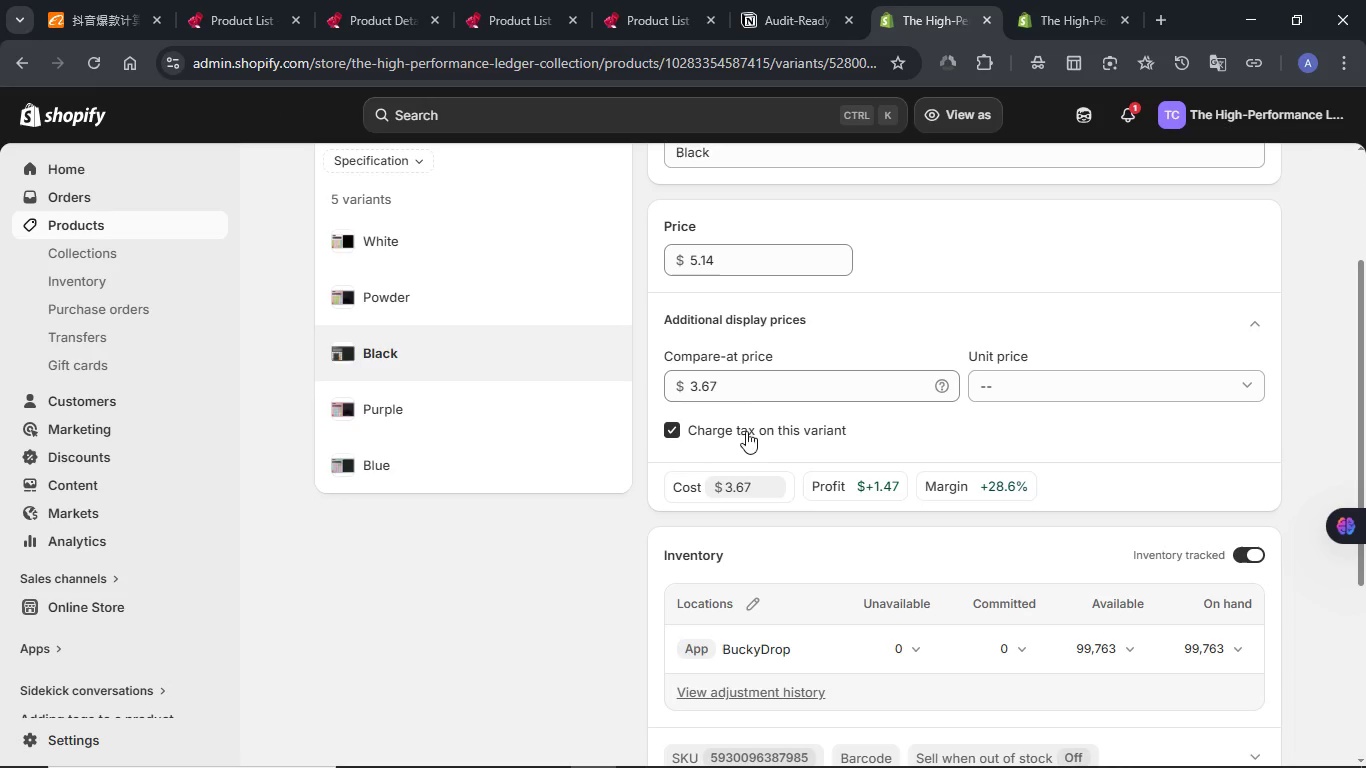 
double_click([740, 385])
 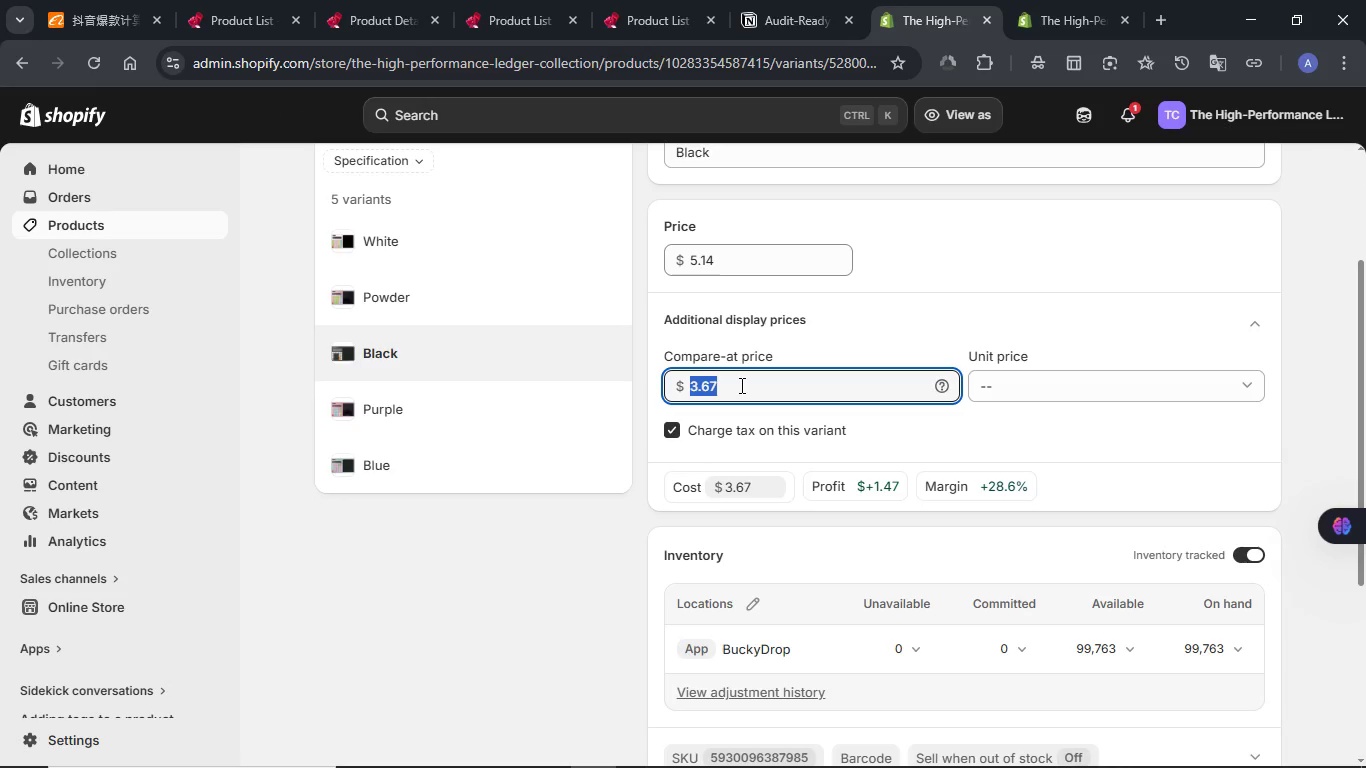 
key(Backspace)
 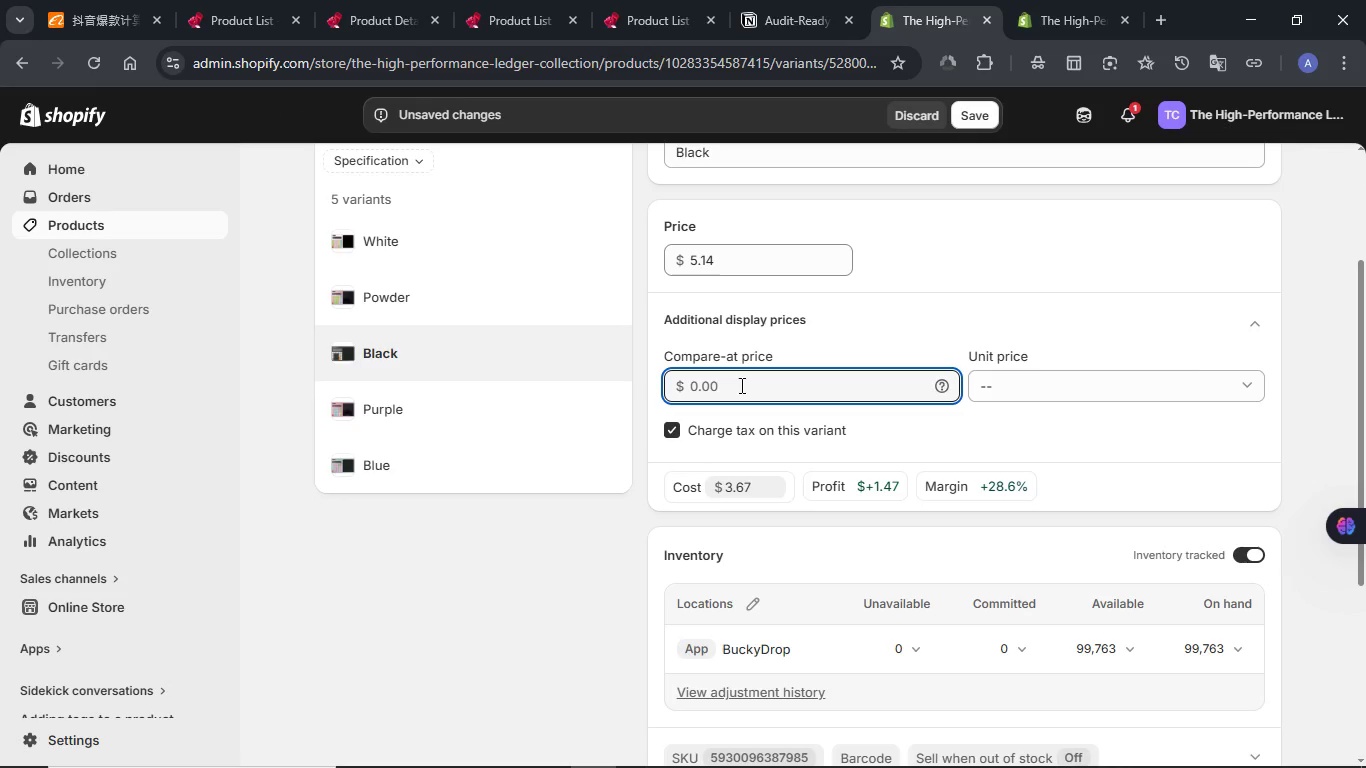 
scroll: coordinate [1249, 373], scroll_direction: down, amount: 7.0
 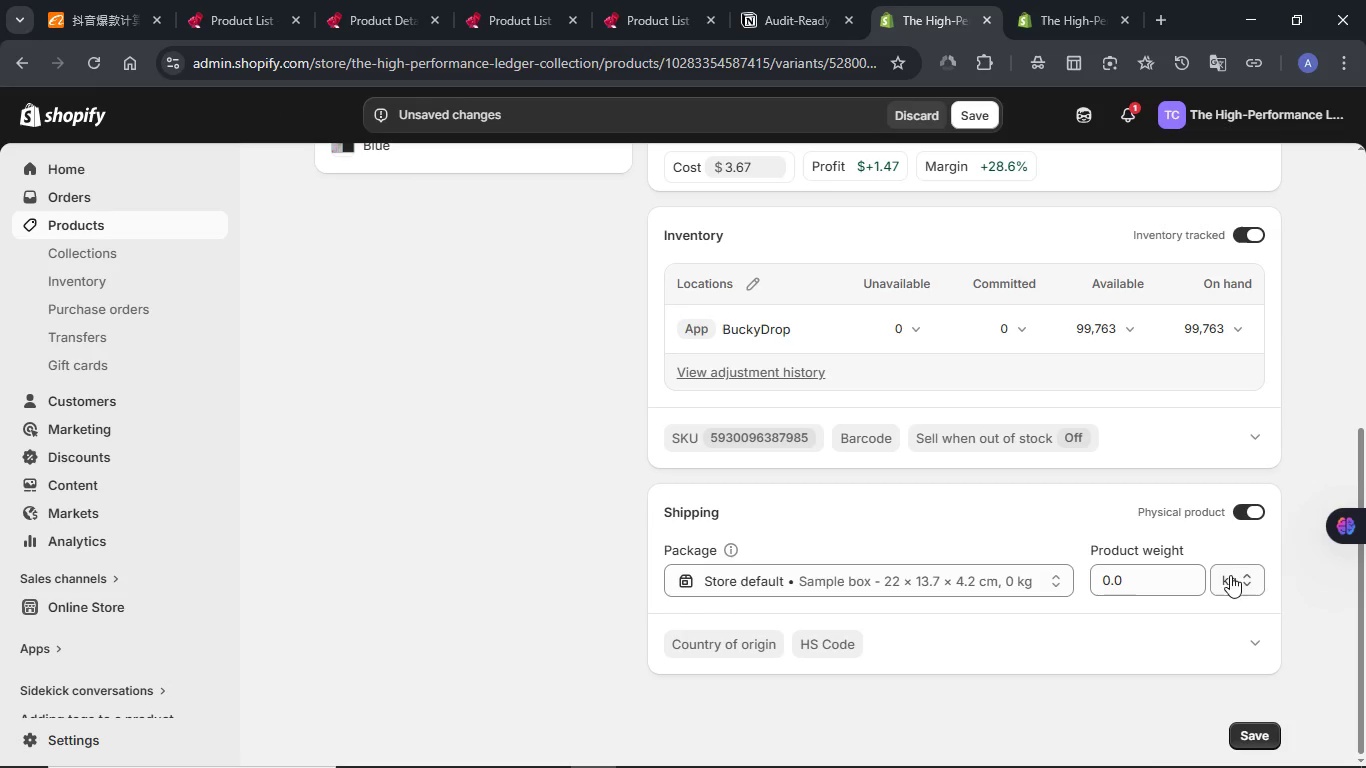 
left_click([1239, 575])
 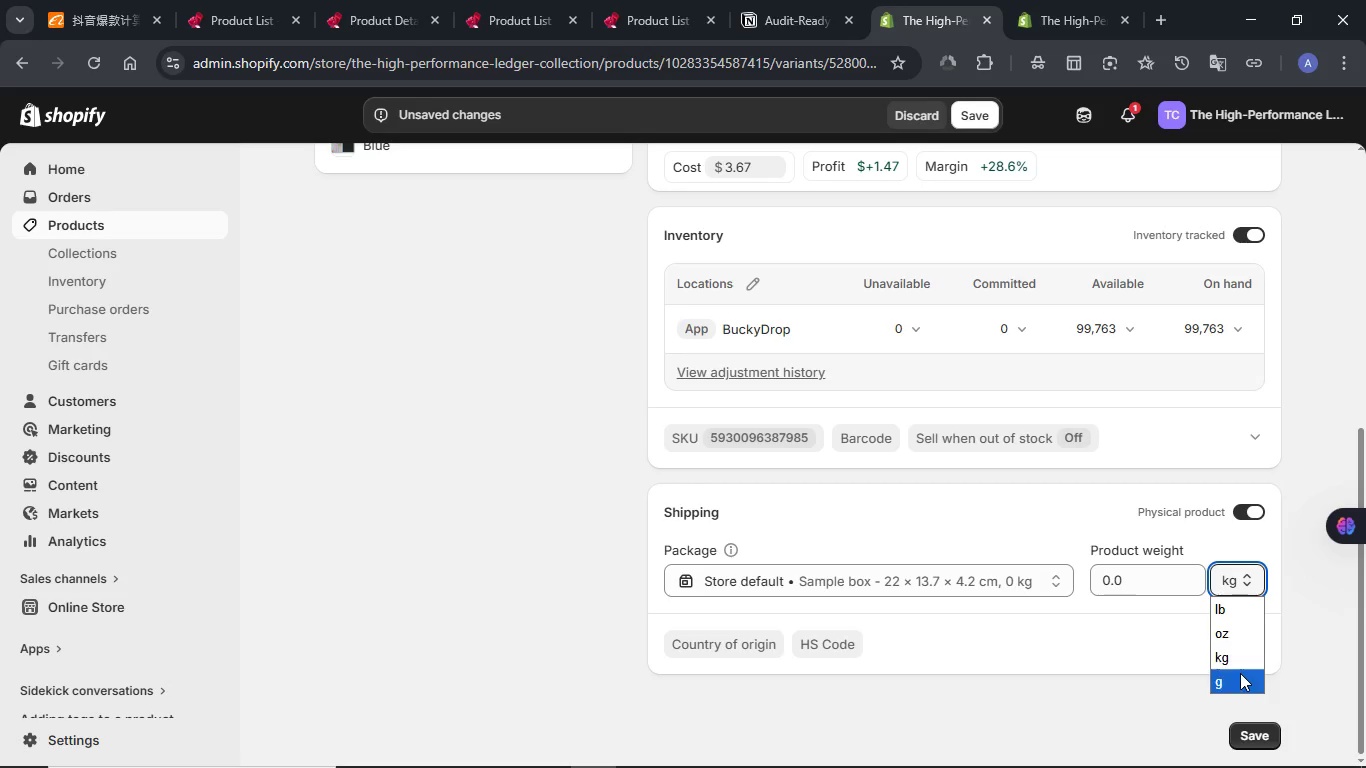 
left_click([1240, 678])
 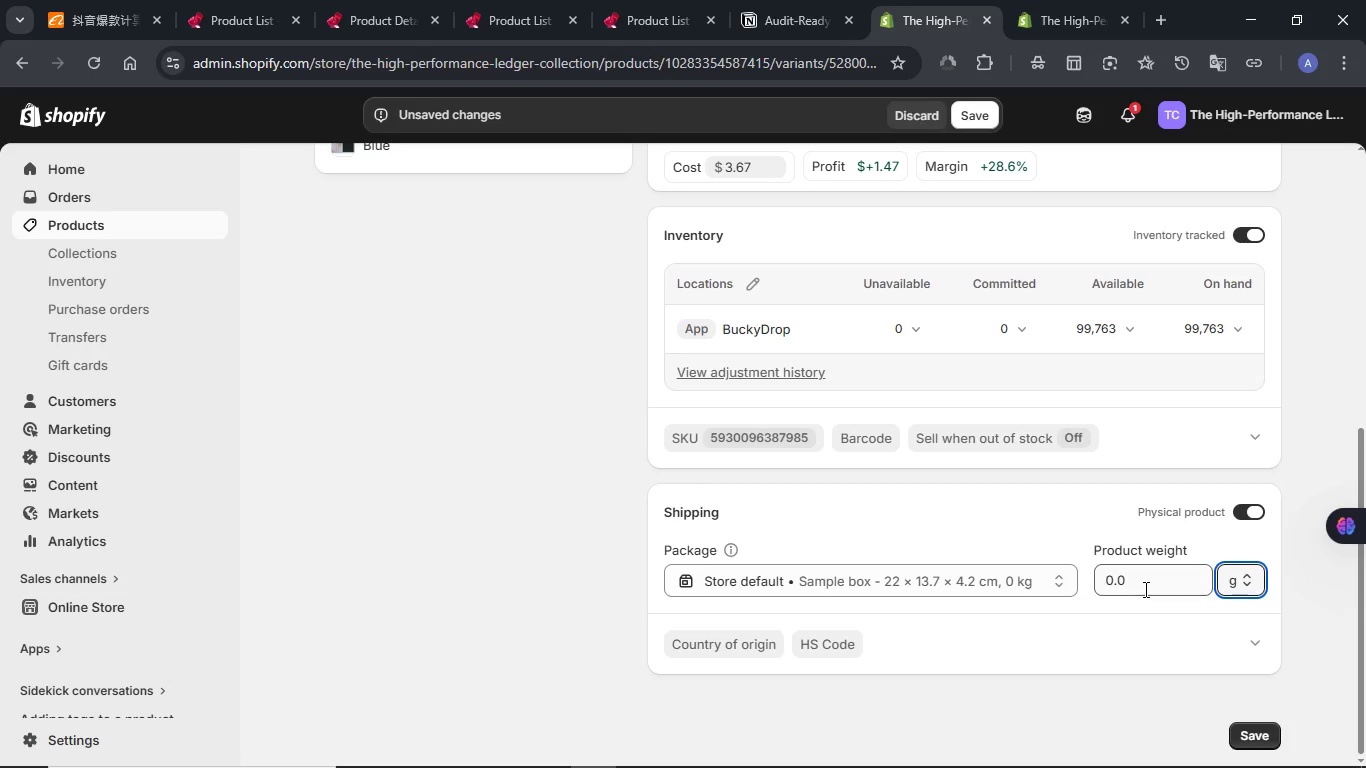 
double_click([1144, 589])
 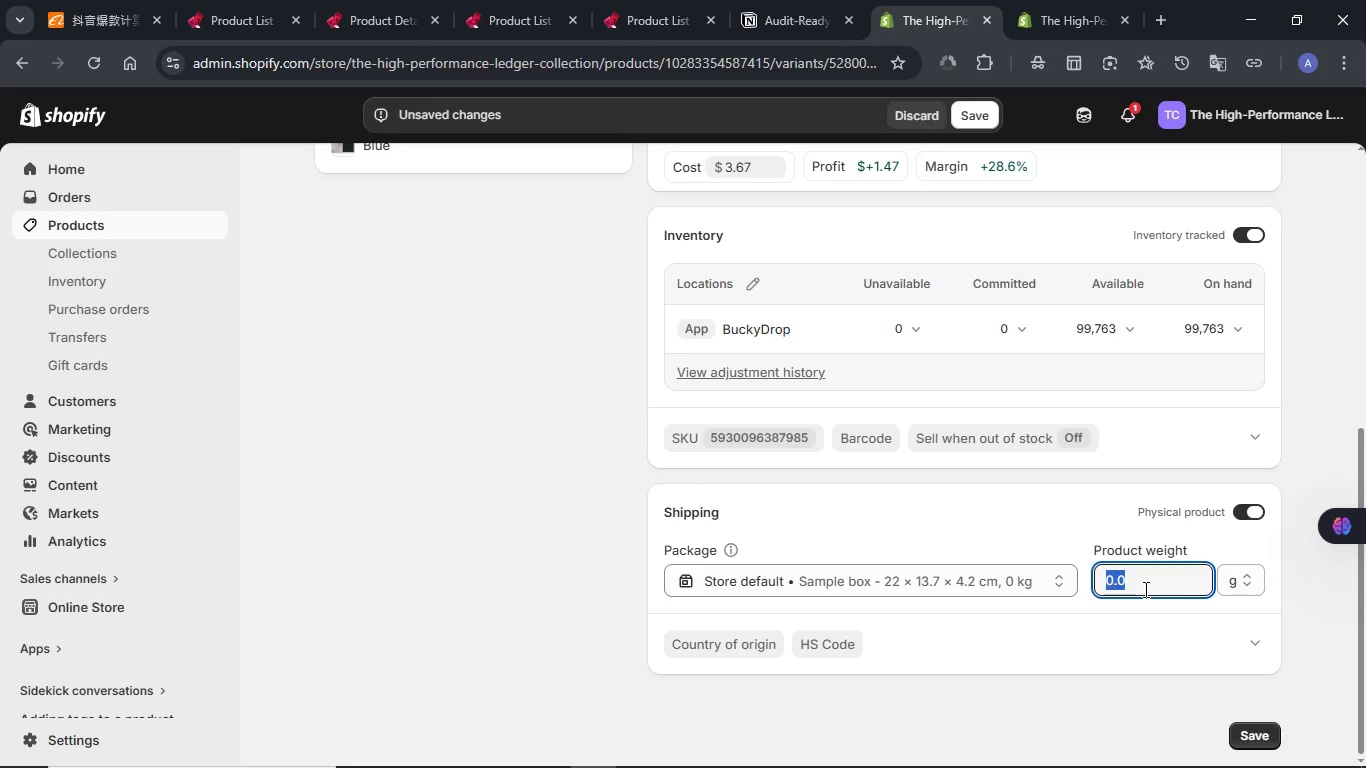 
key(Numpad1)
 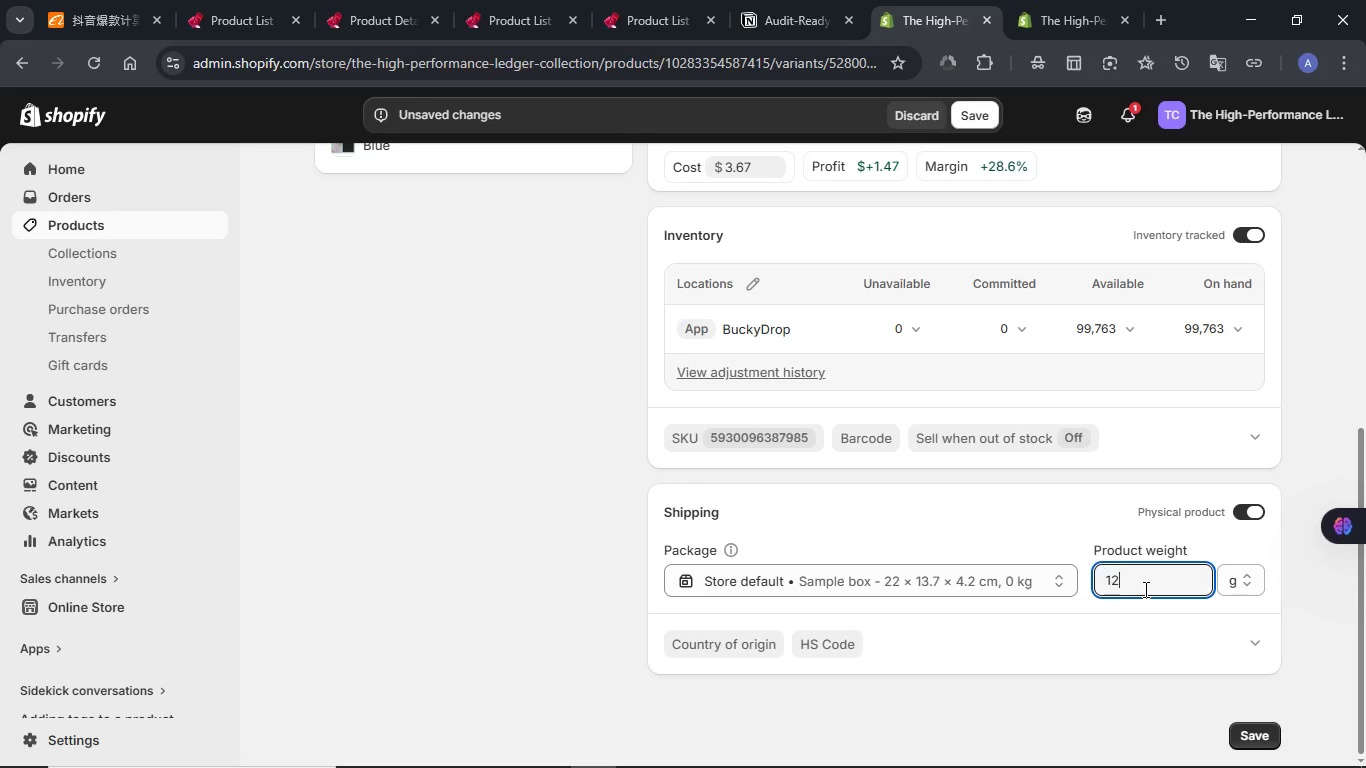 
key(Numpad2)
 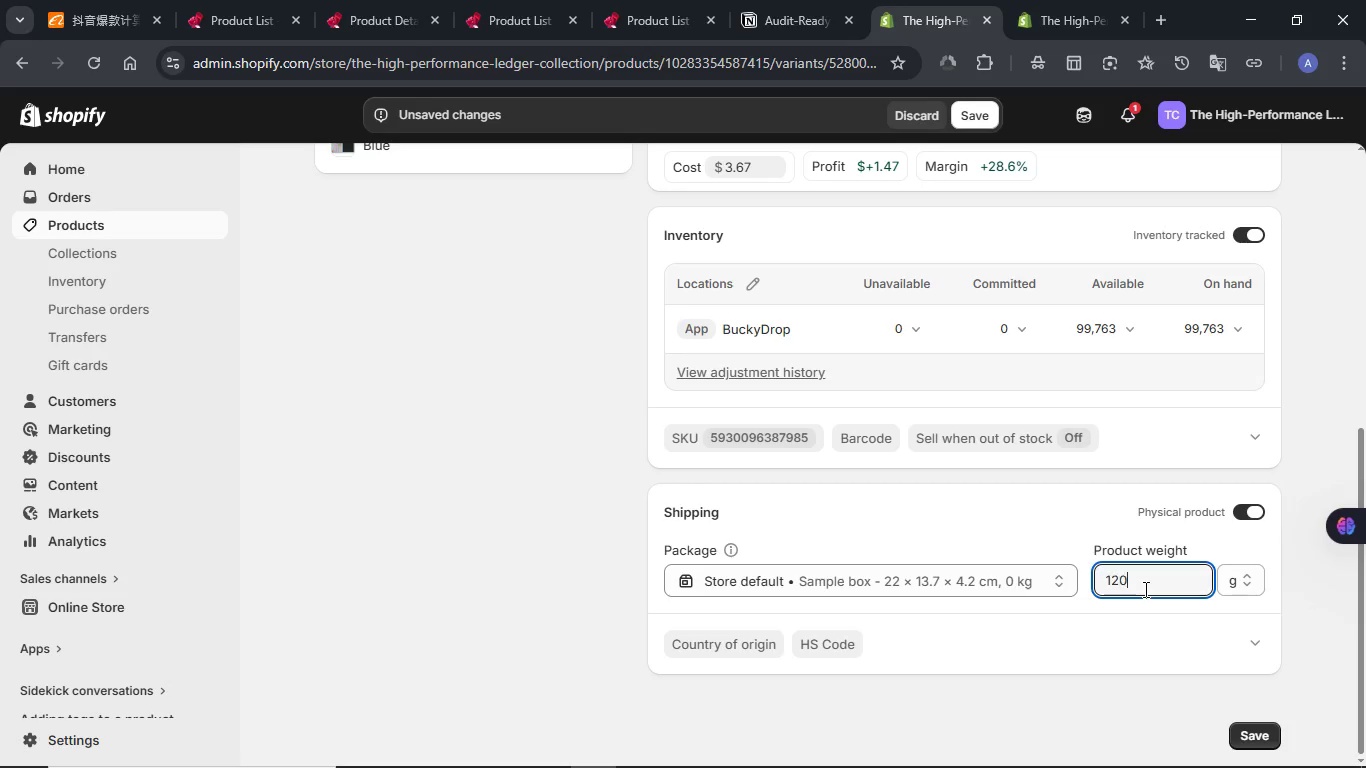 
key(Numpad0)
 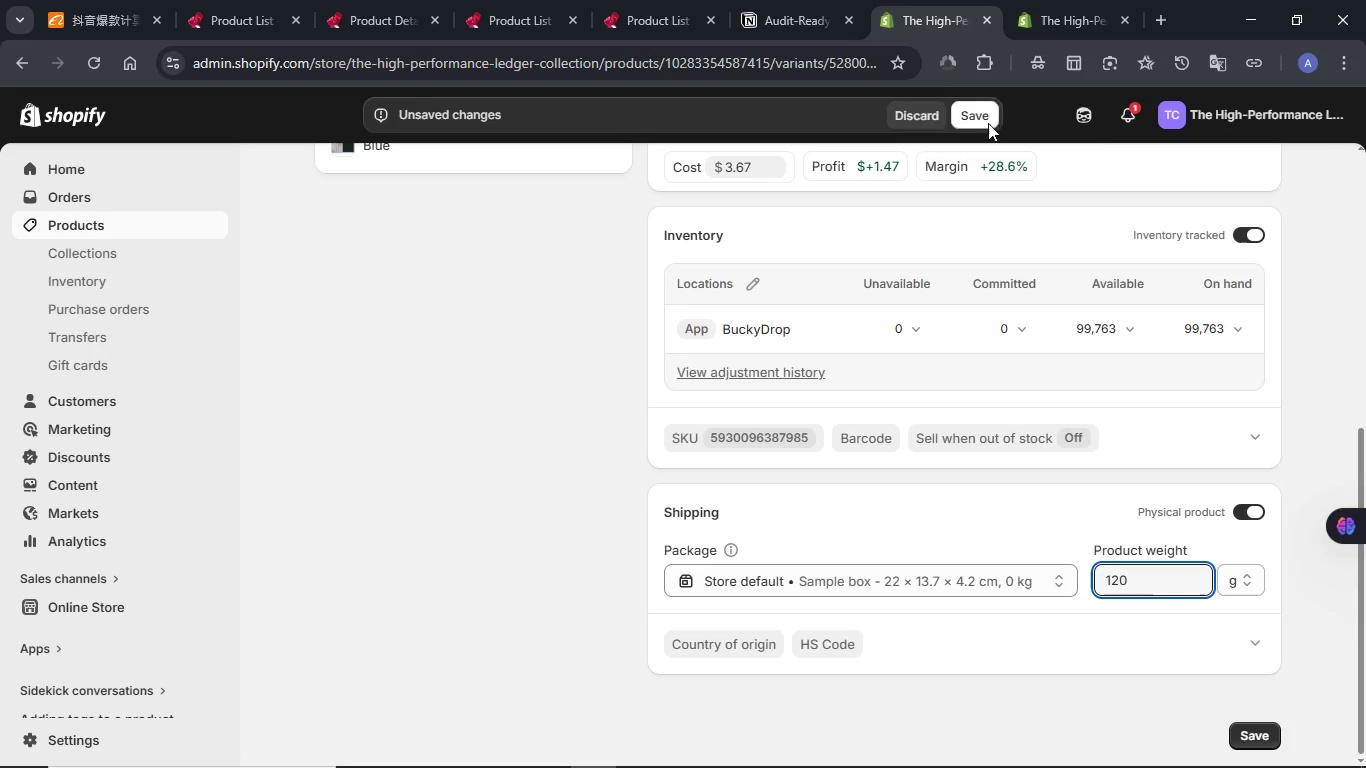 
left_click([988, 121])
 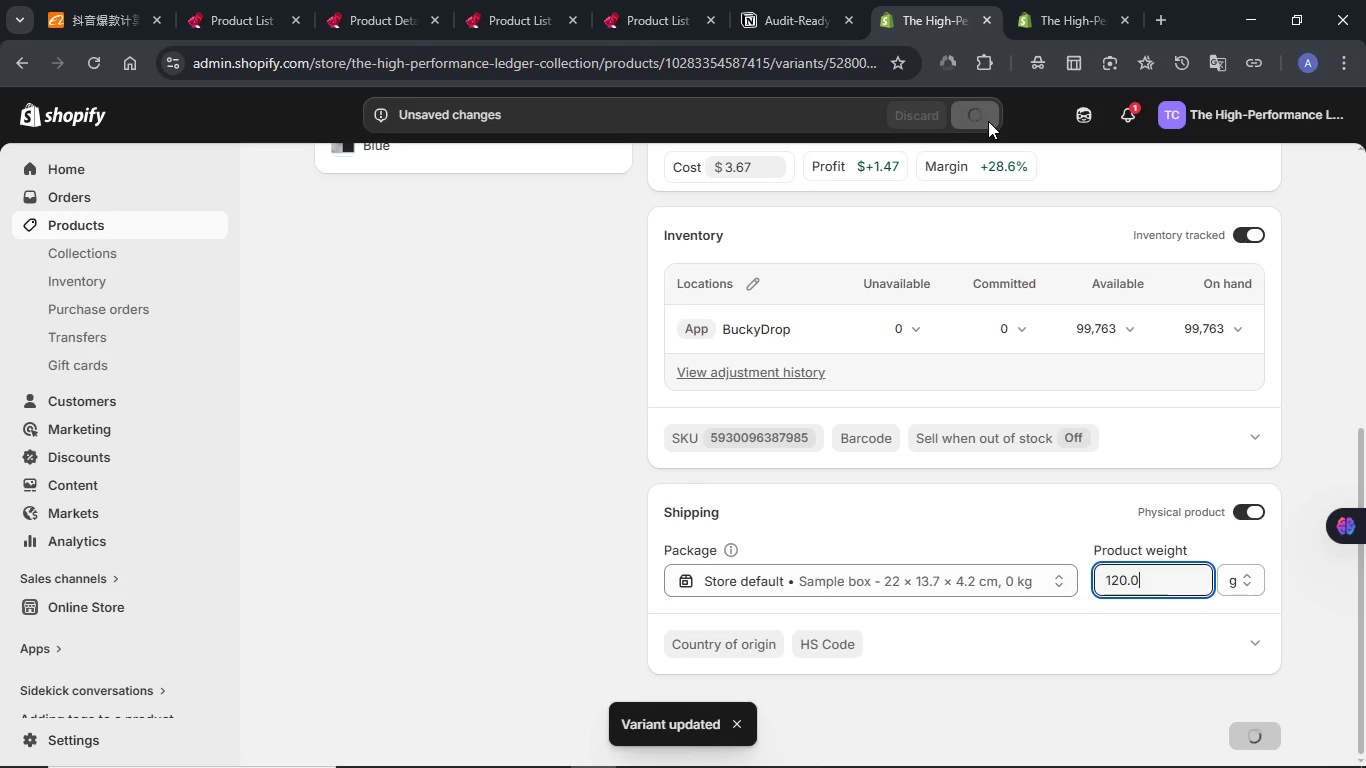 
wait(5.84)
 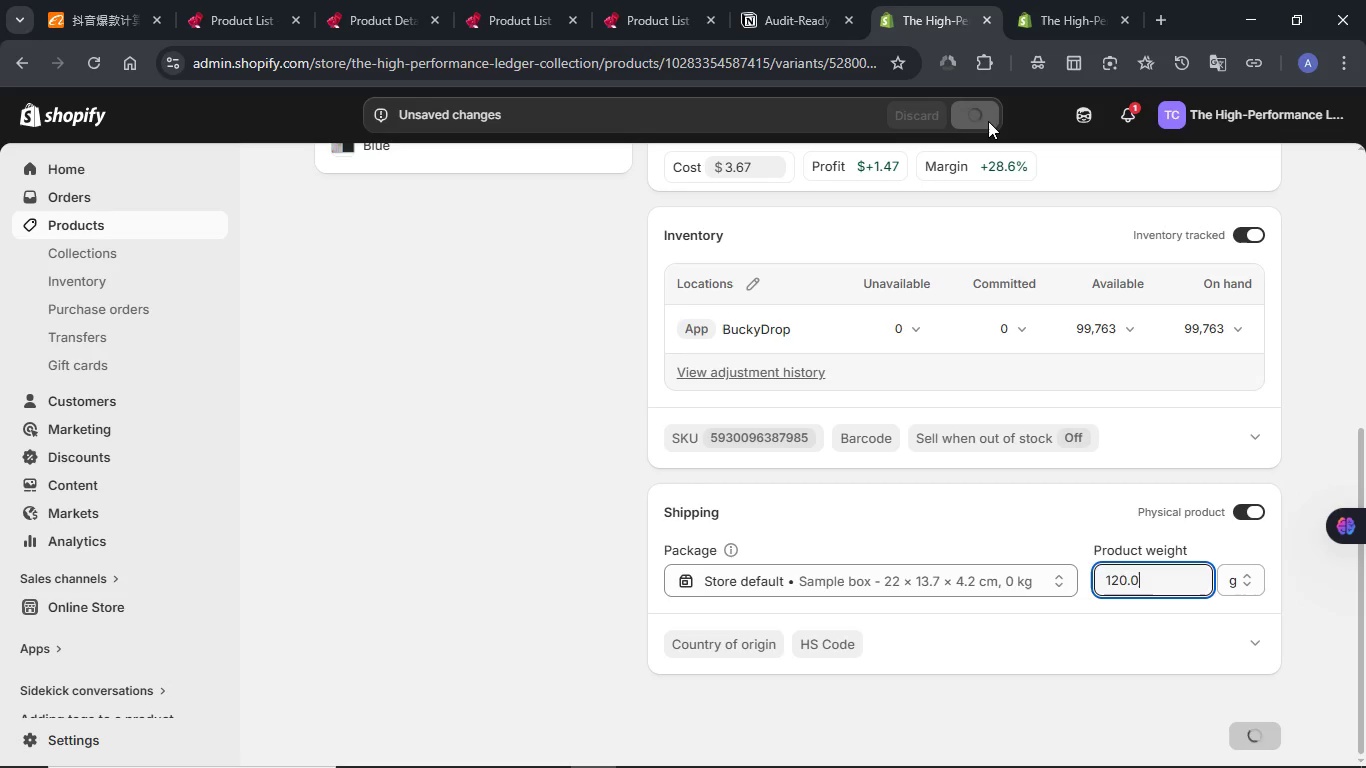 
scroll: coordinate [473, 444], scroll_direction: up, amount: 3.0
 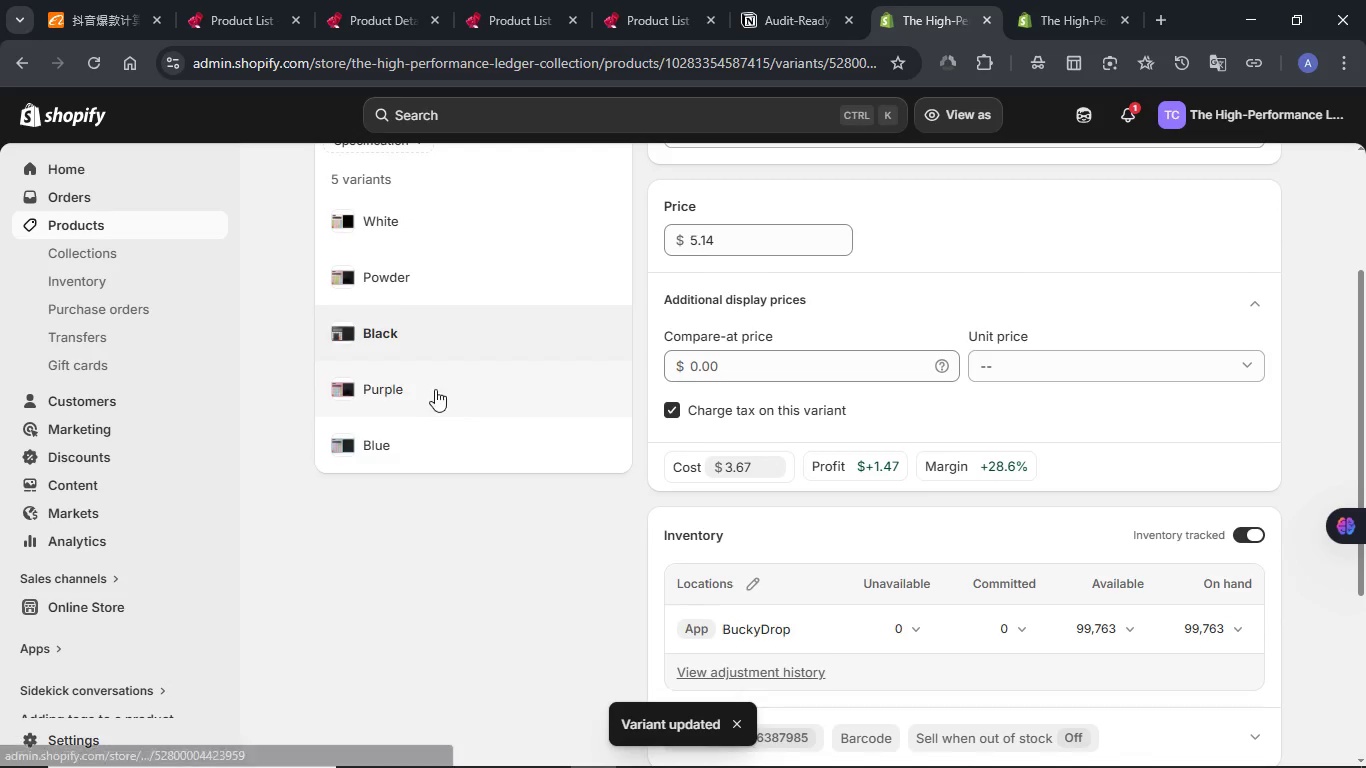 
left_click([435, 388])
 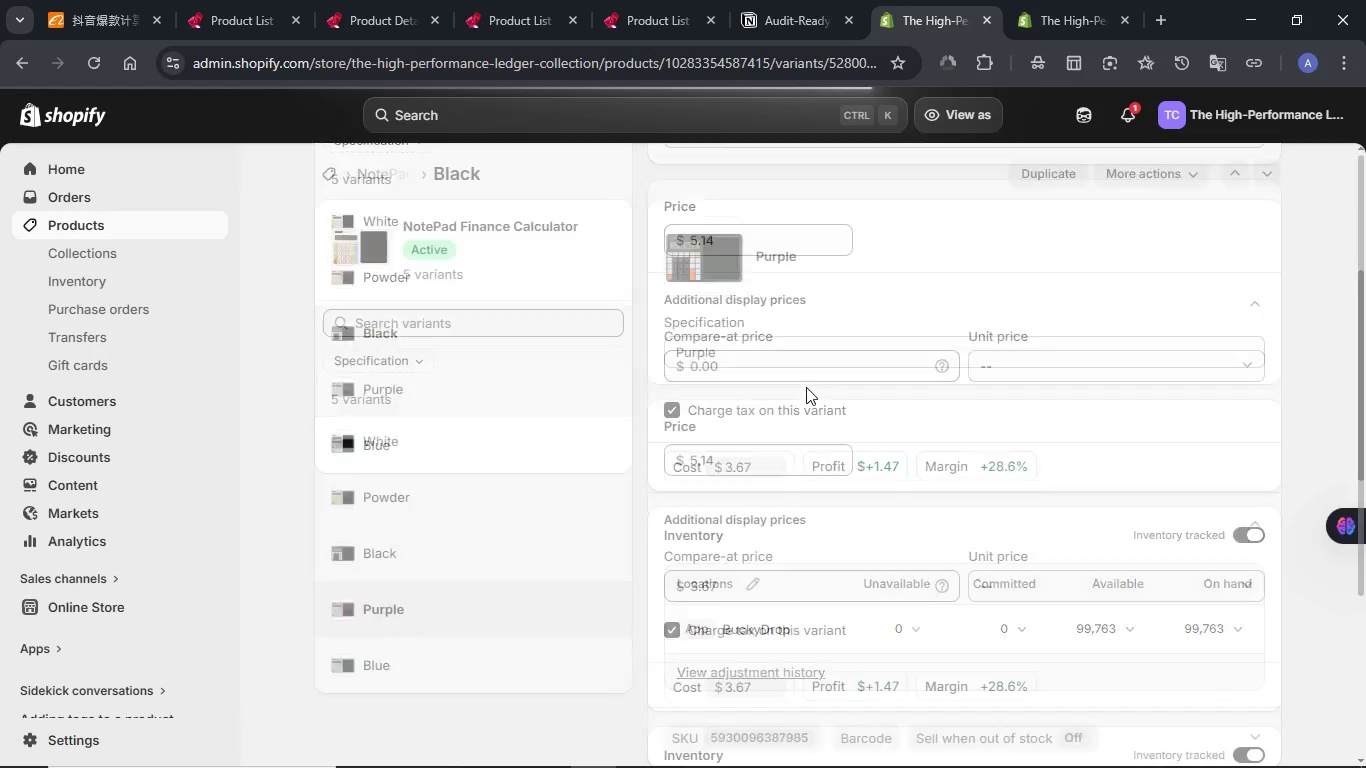 
scroll: coordinate [1076, 354], scroll_direction: down, amount: 3.0
 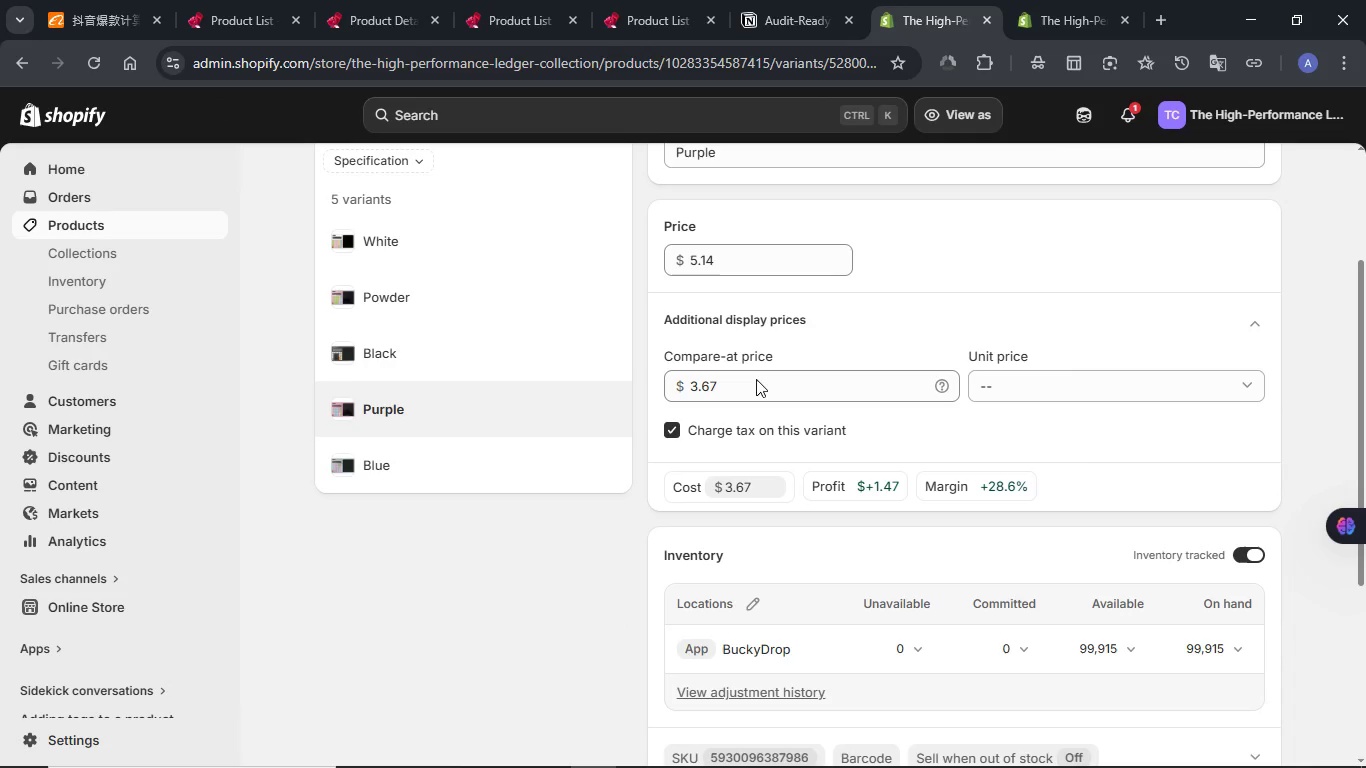 
double_click([755, 380])
 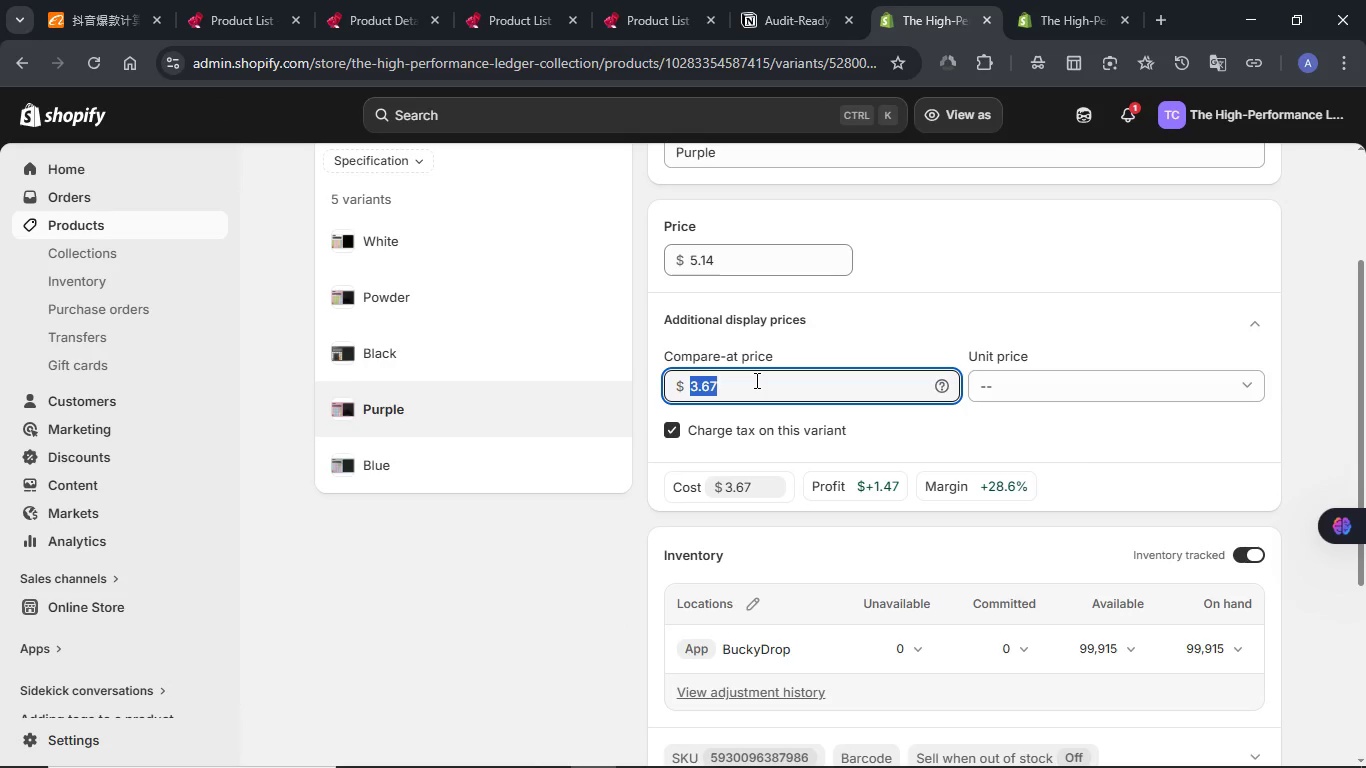 
key(Backspace)
 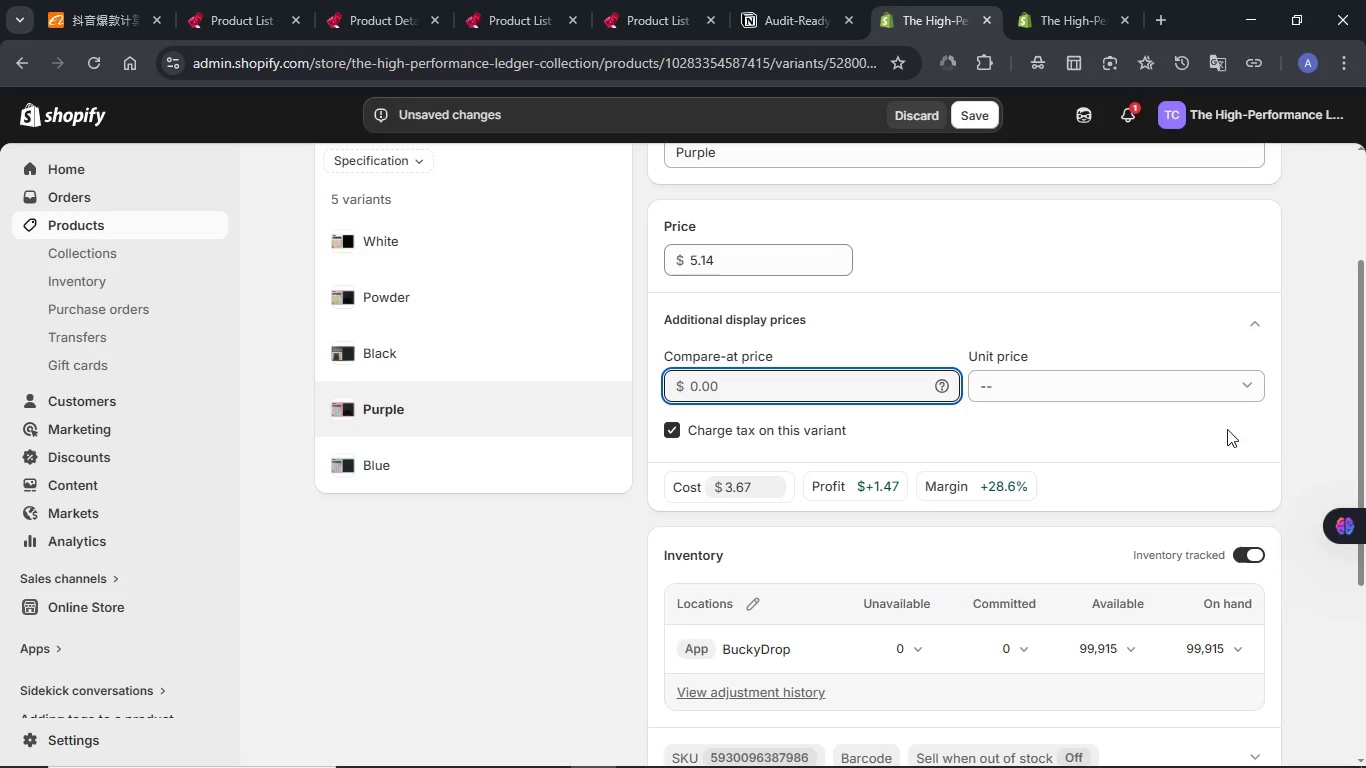 
scroll: coordinate [1270, 430], scroll_direction: down, amount: 3.0
 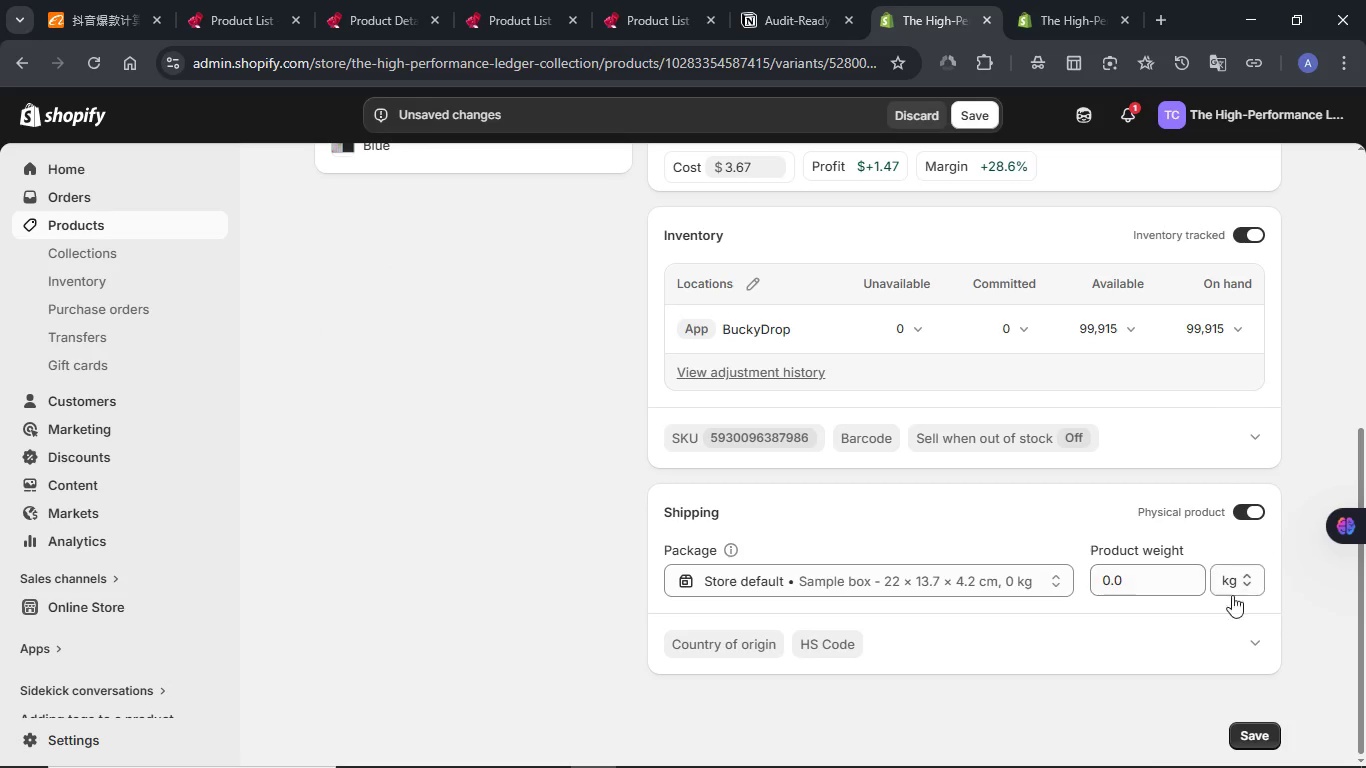 
left_click([1246, 582])
 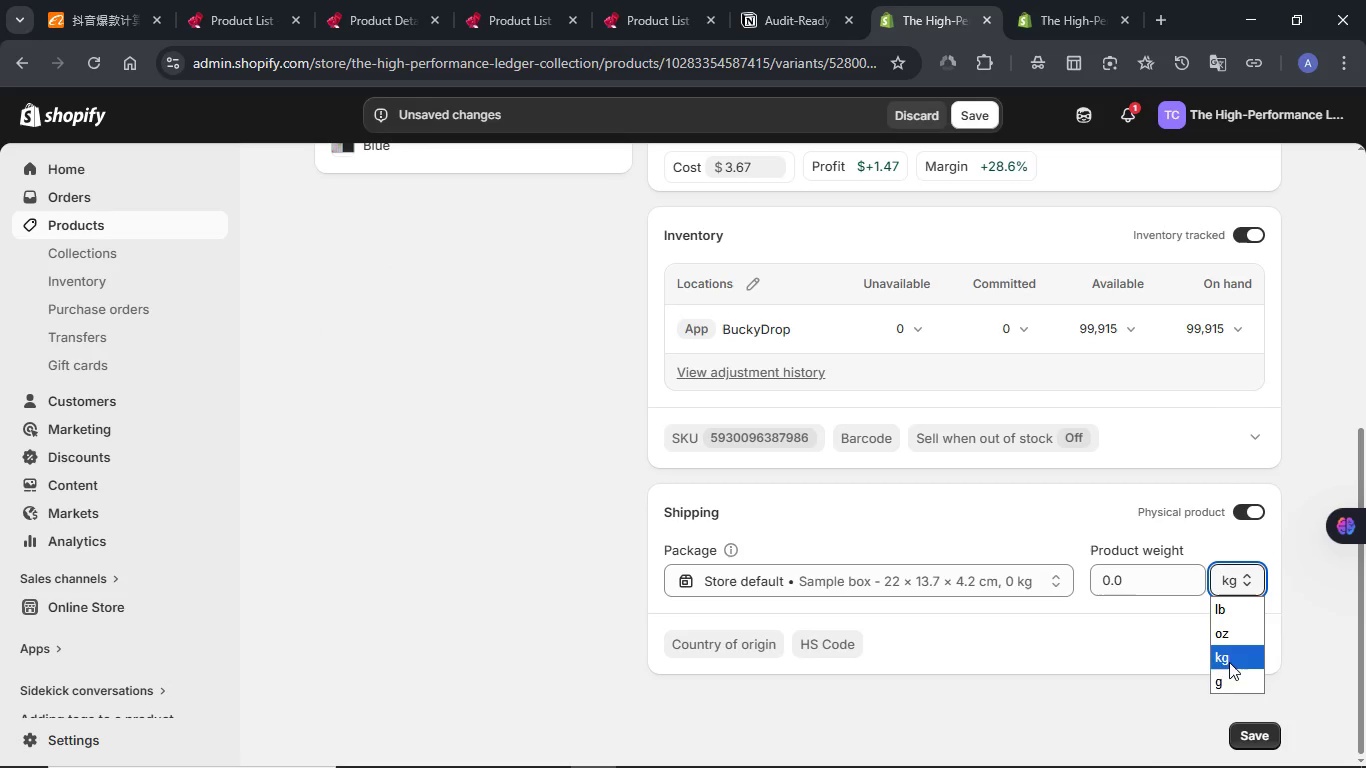 
left_click([1225, 679])
 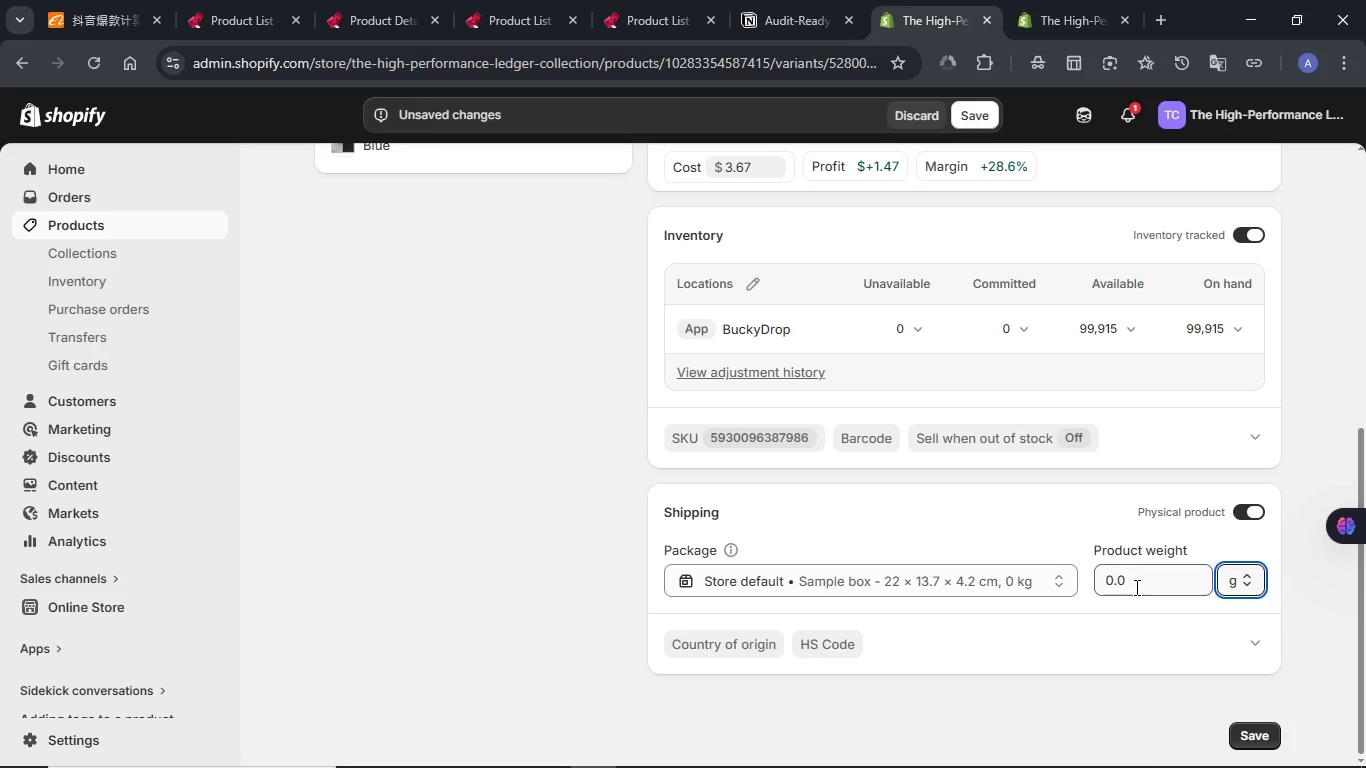 
double_click([1135, 587])
 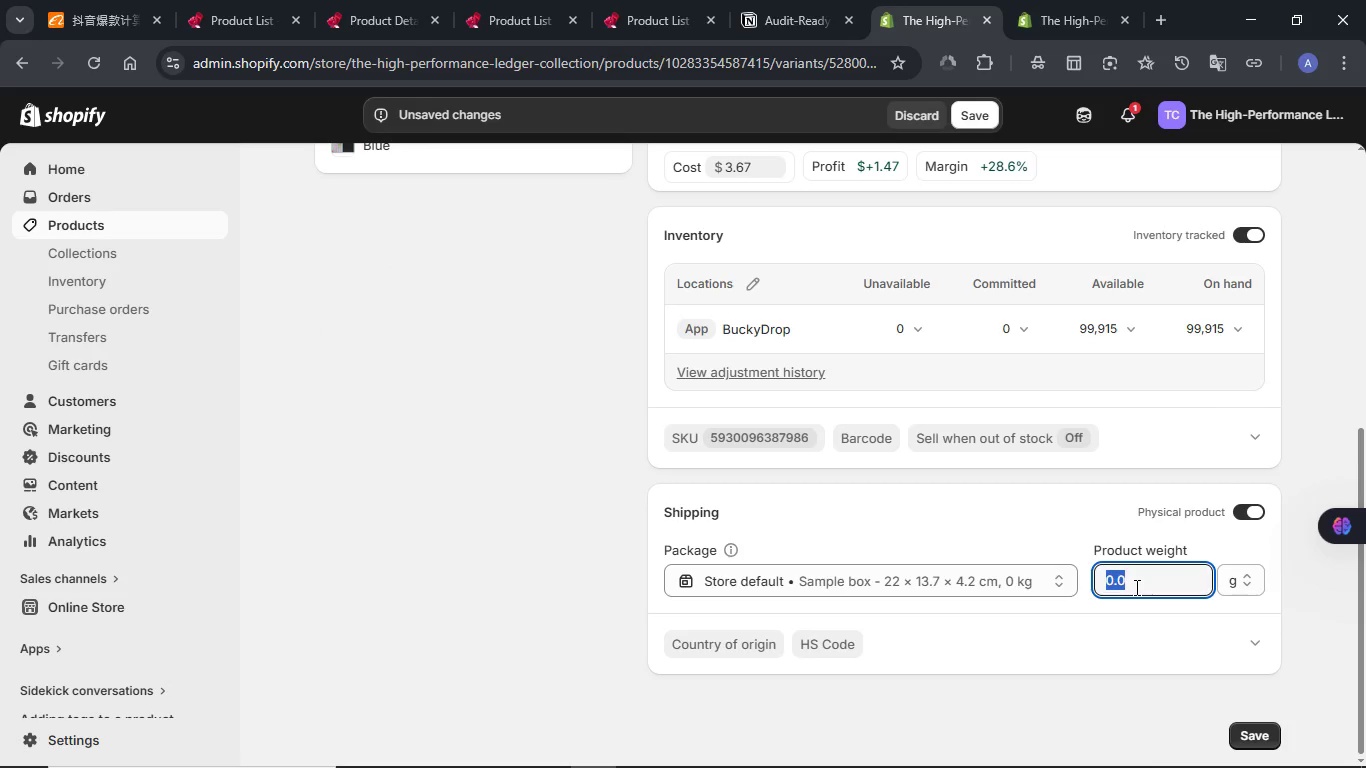 
key(Numpad1)
 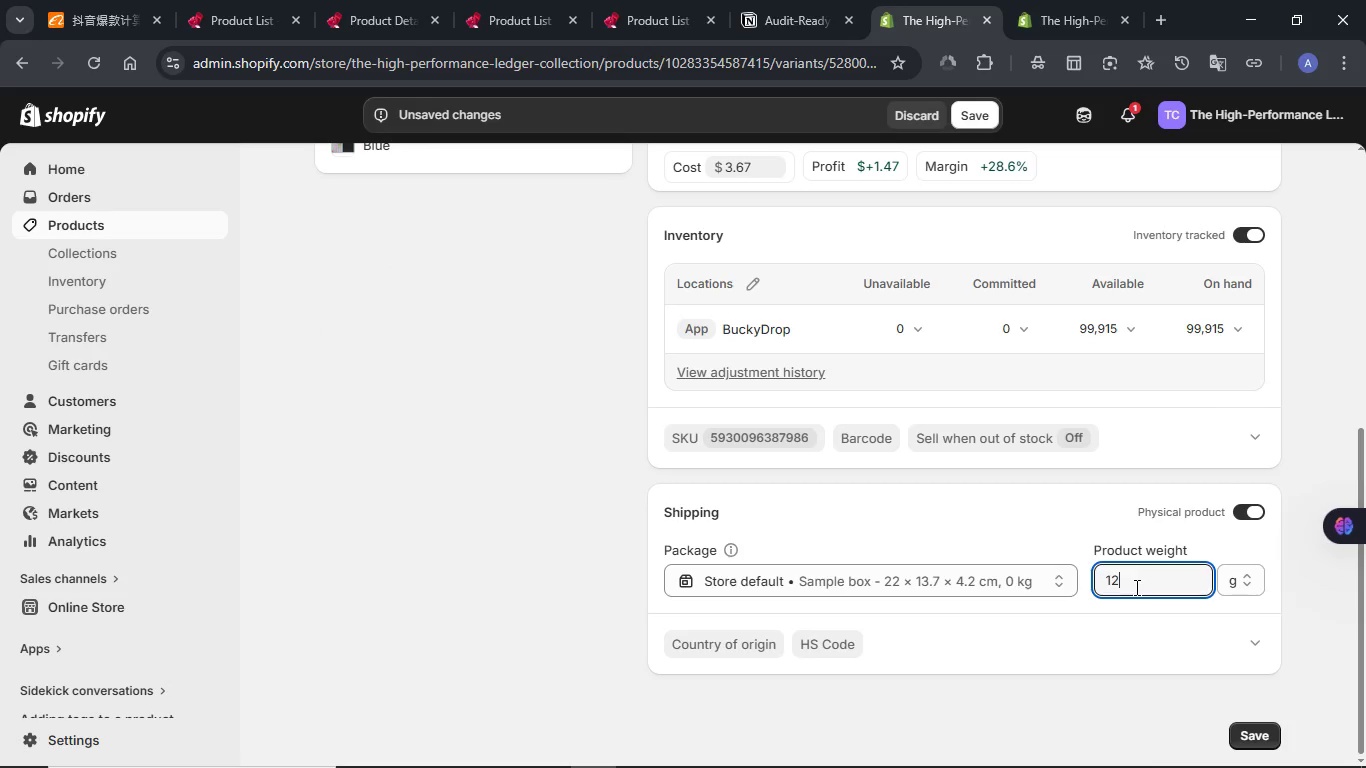 
key(Numpad2)
 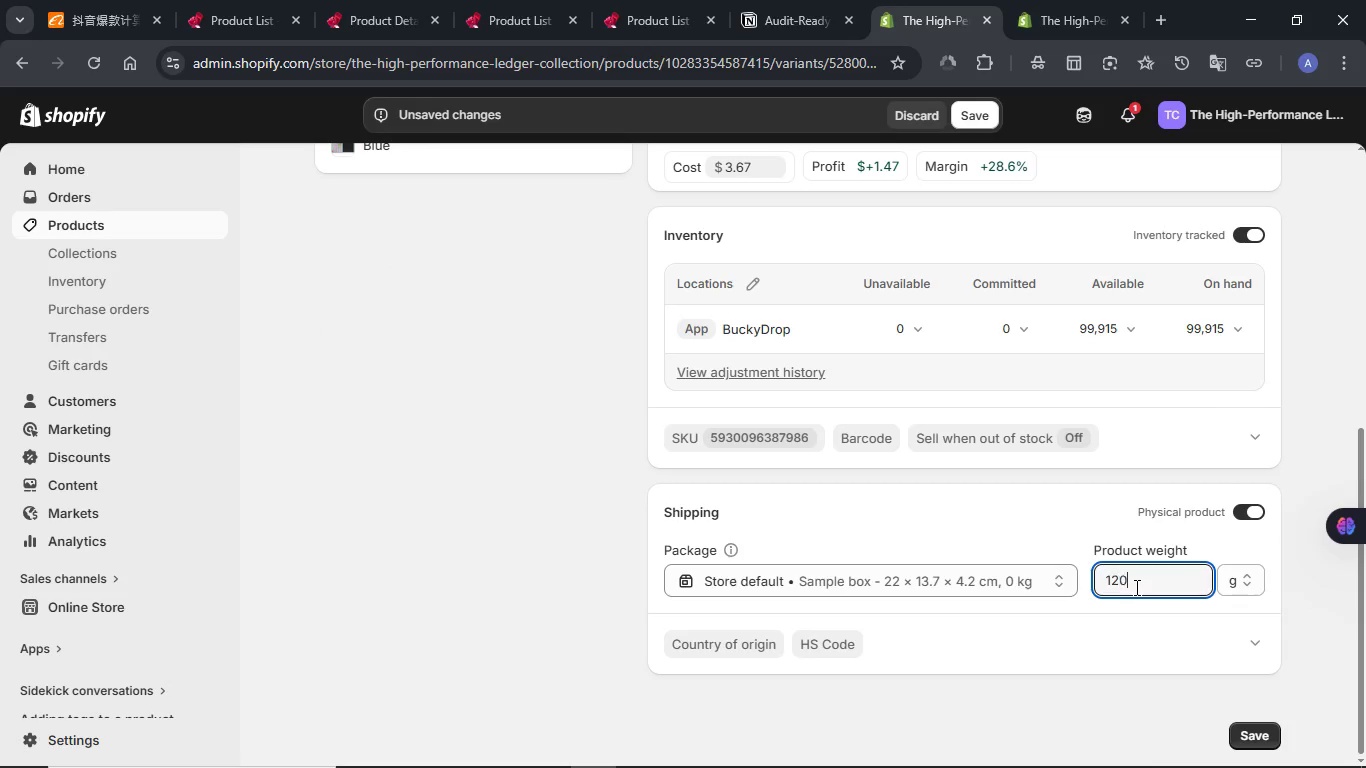 
key(Numpad0)
 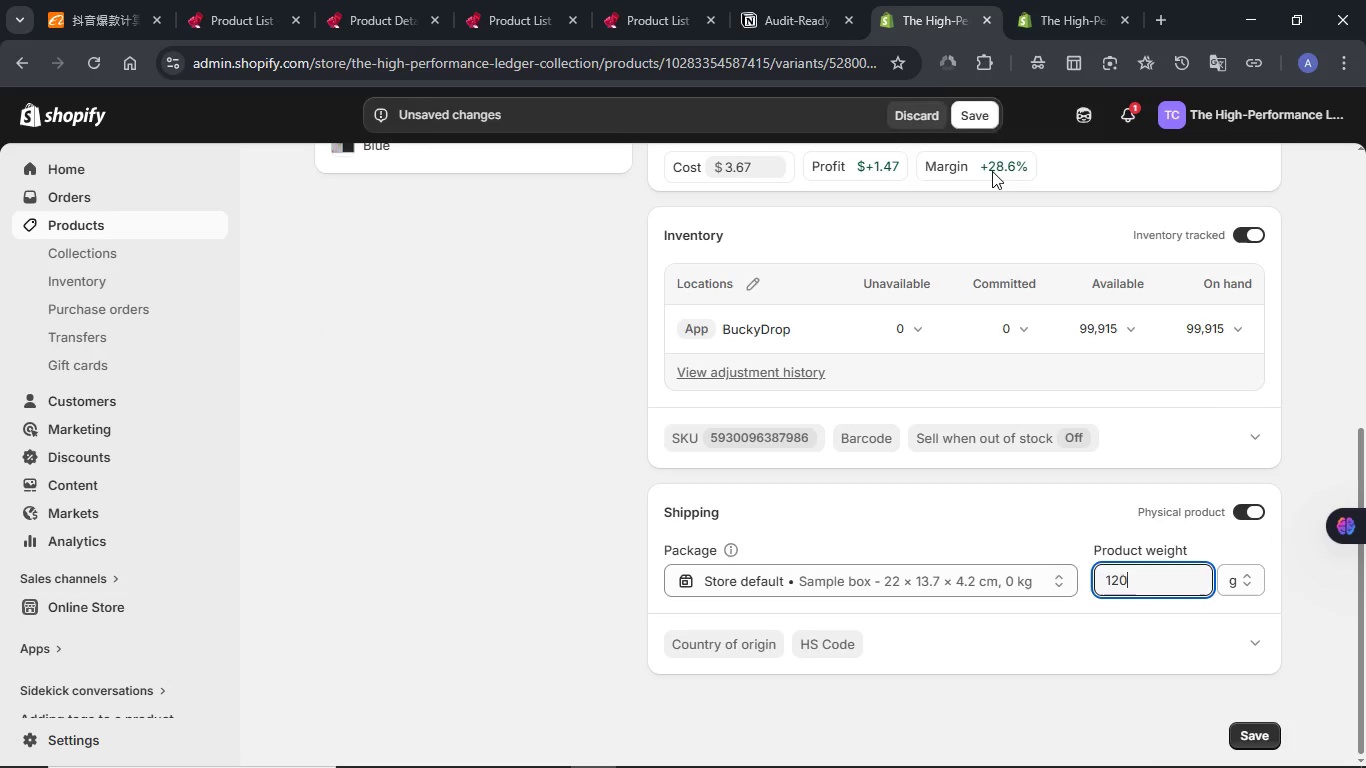 
left_click([985, 112])
 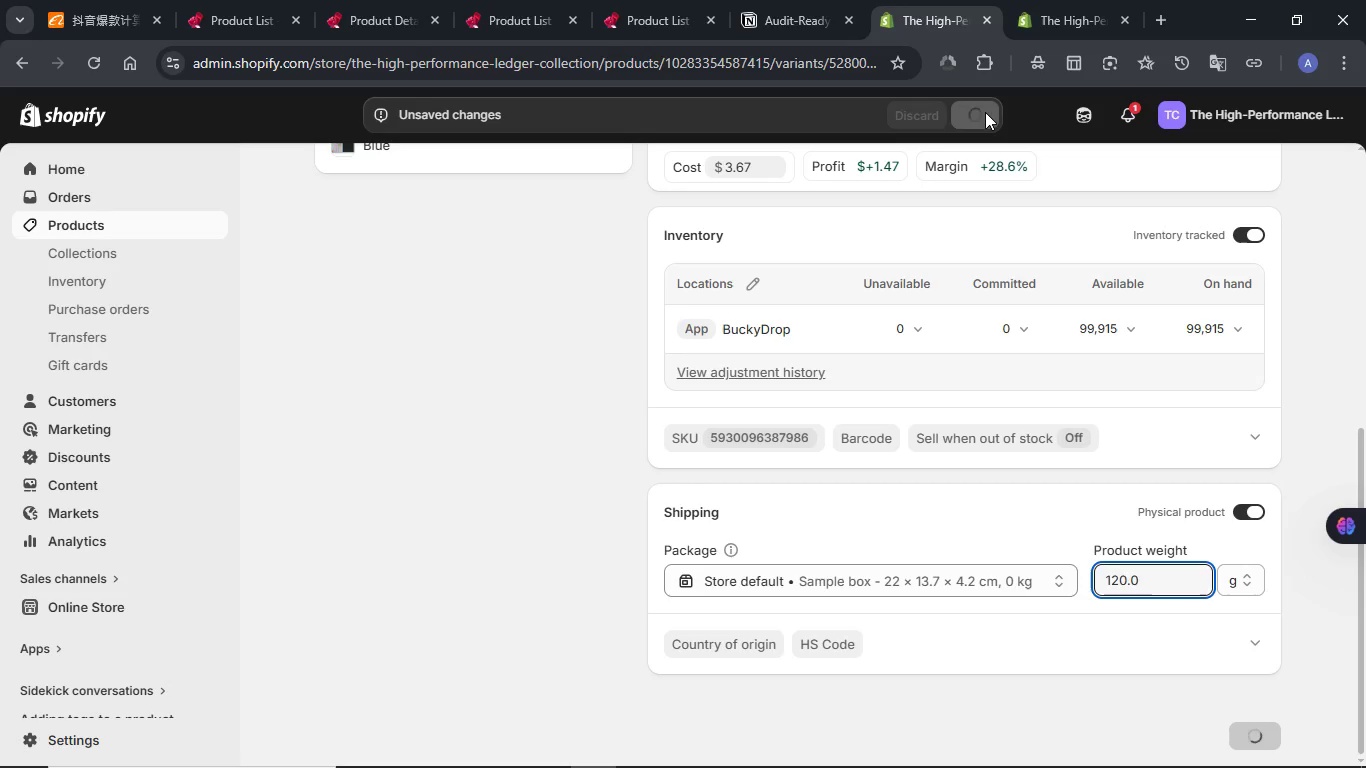 
mouse_move([970, 145])
 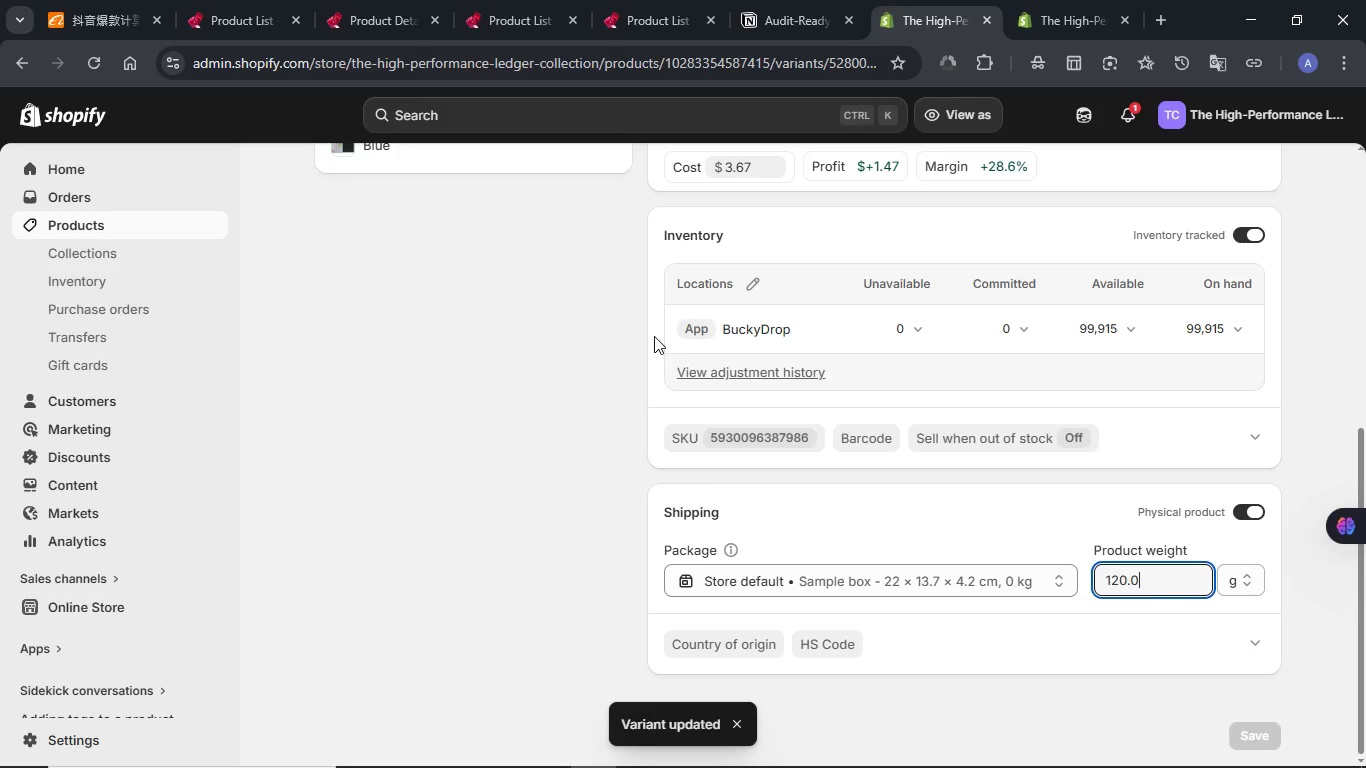 
scroll: coordinate [654, 336], scroll_direction: up, amount: 2.0
 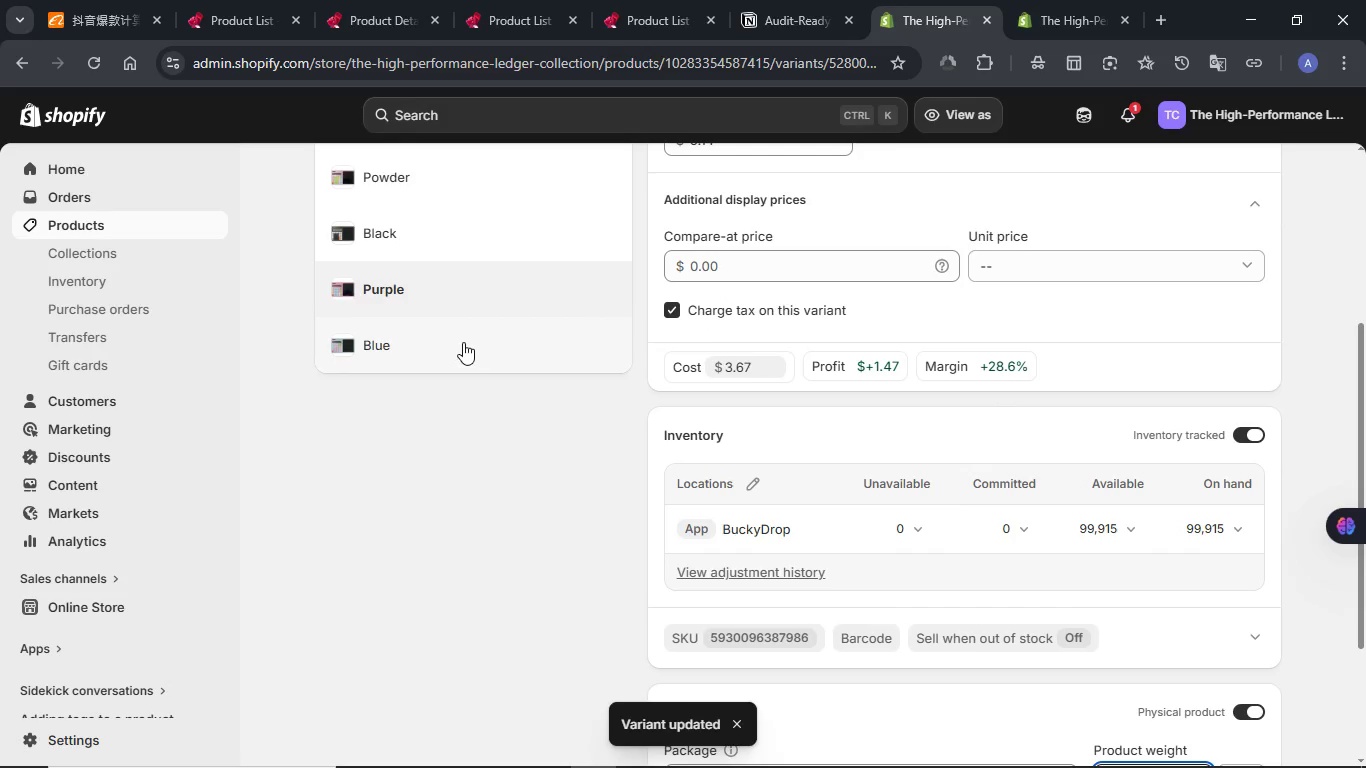 
left_click([451, 344])
 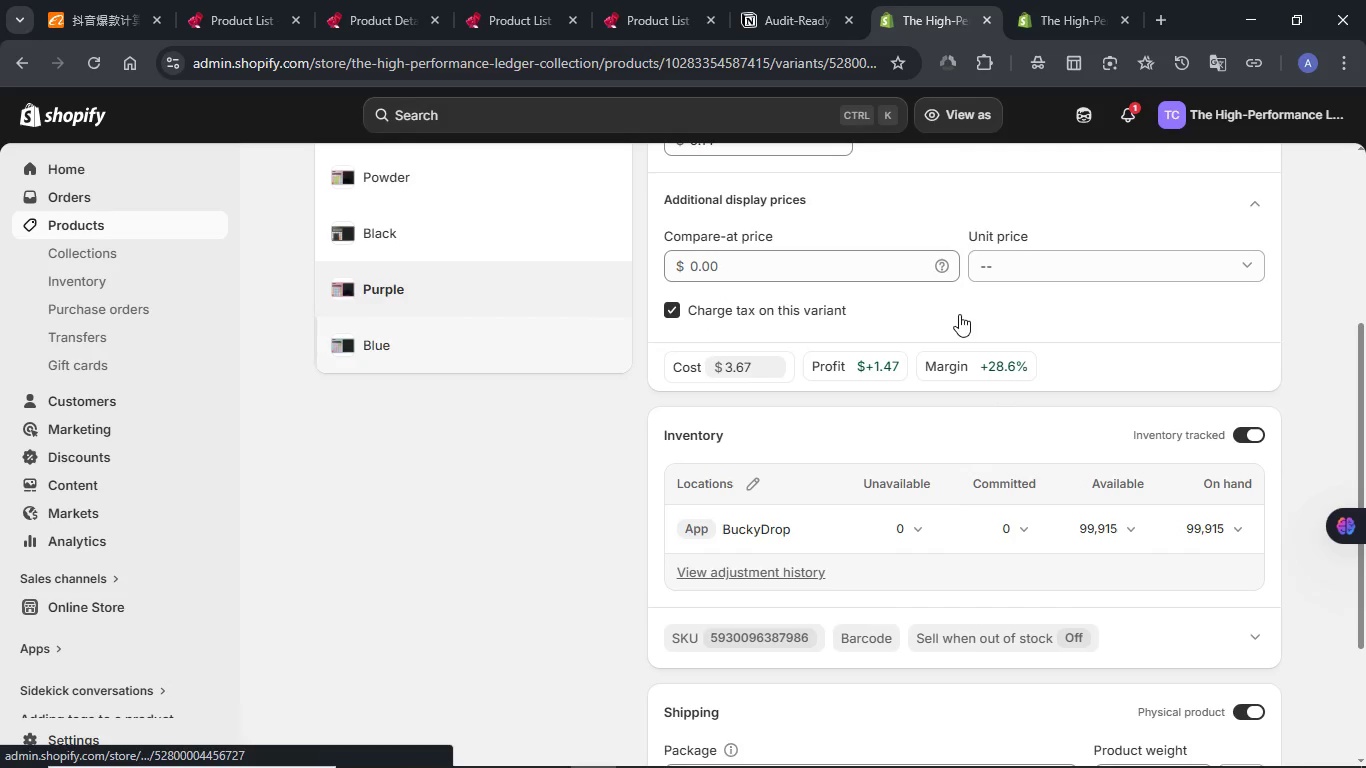 
mouse_move([1136, 294])
 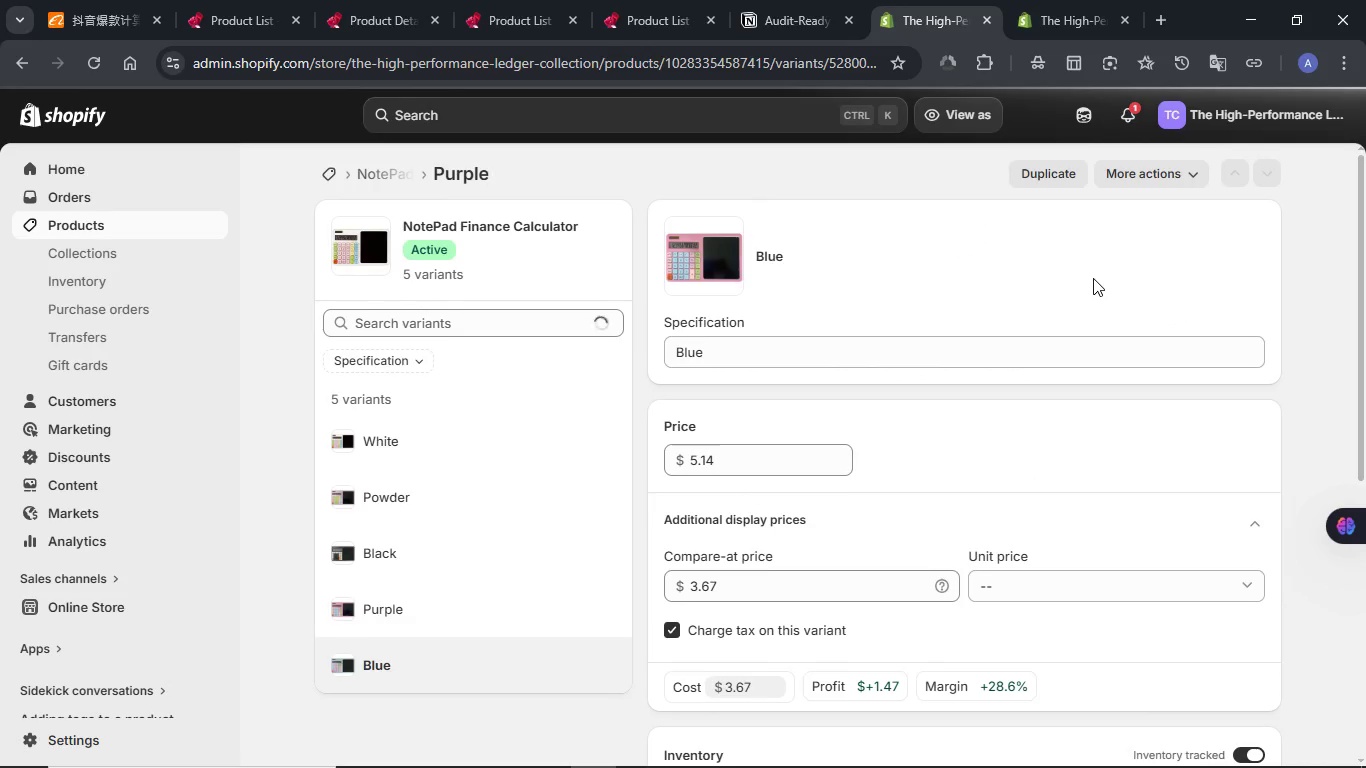 
scroll: coordinate [1092, 278], scroll_direction: down, amount: 1.0
 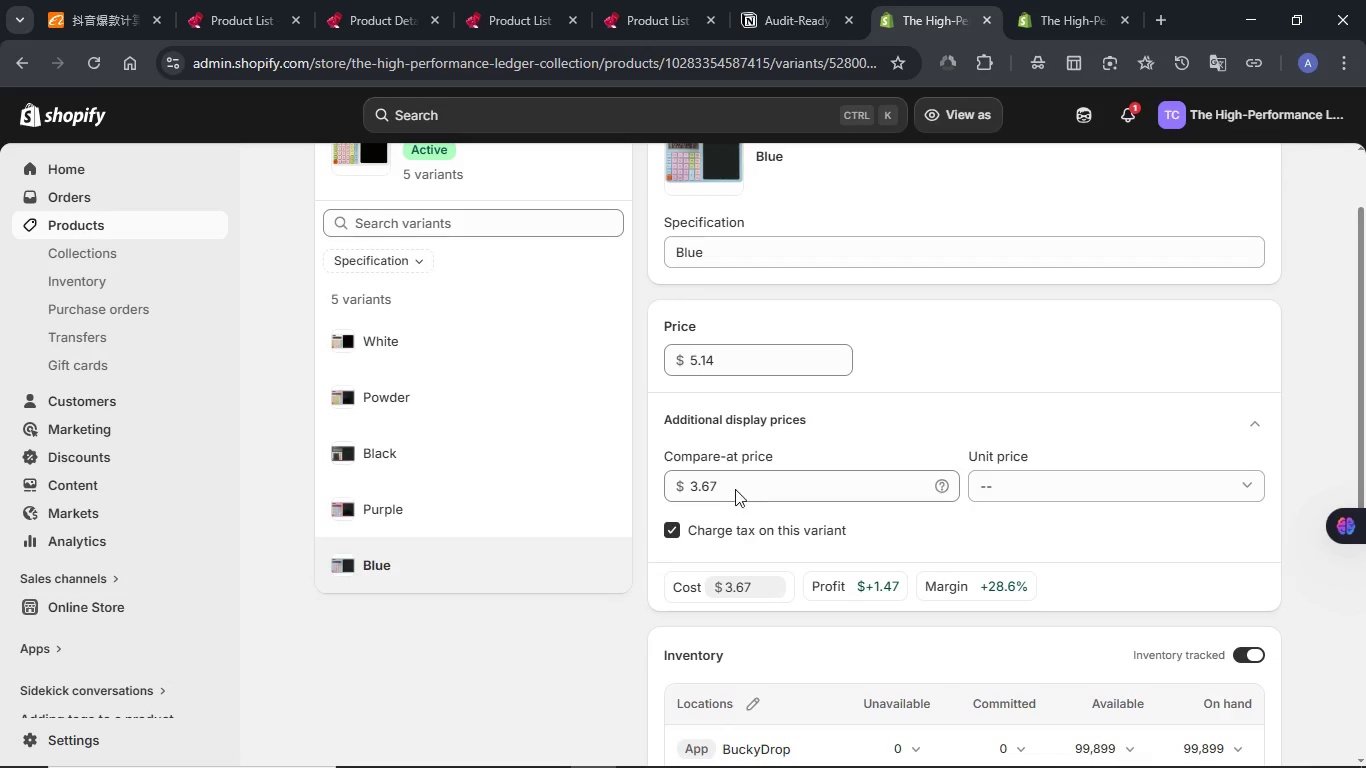 
double_click([734, 486])
 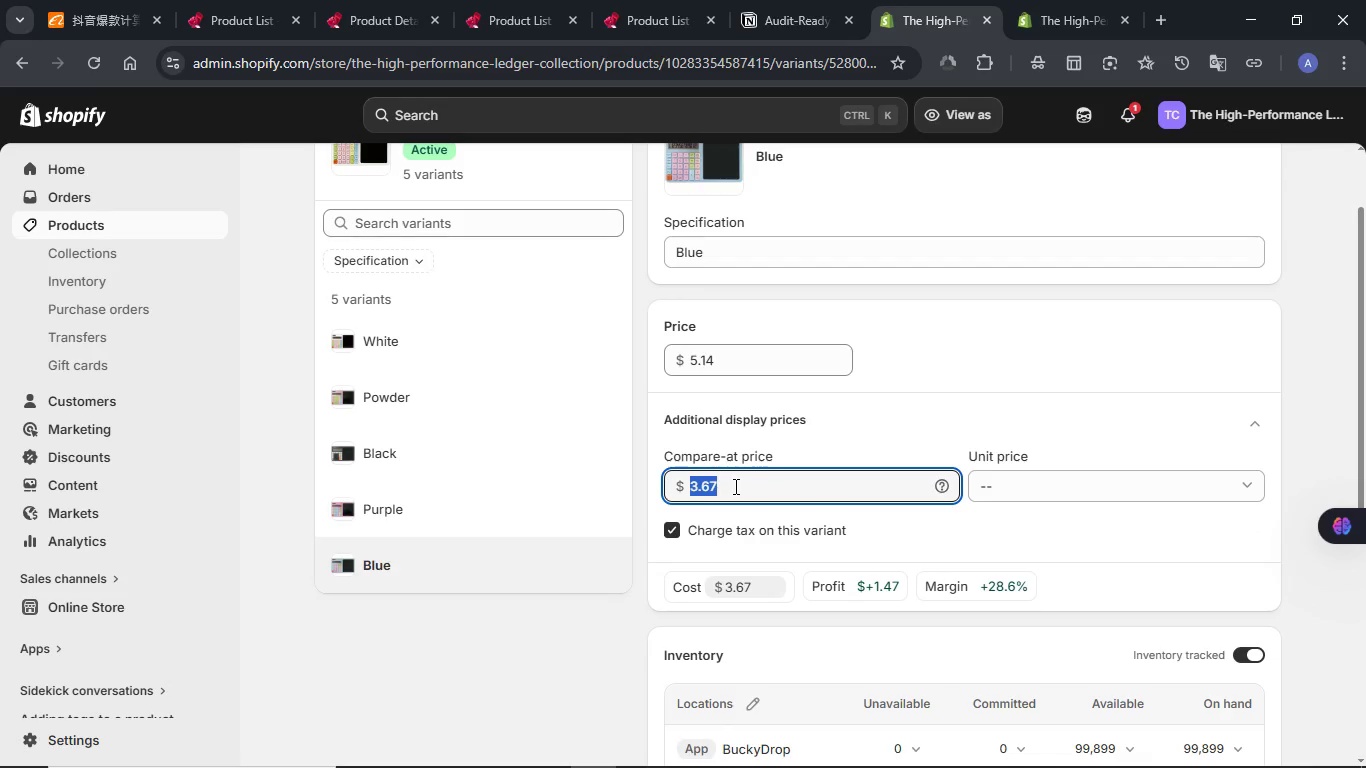 
key(Backspace)
 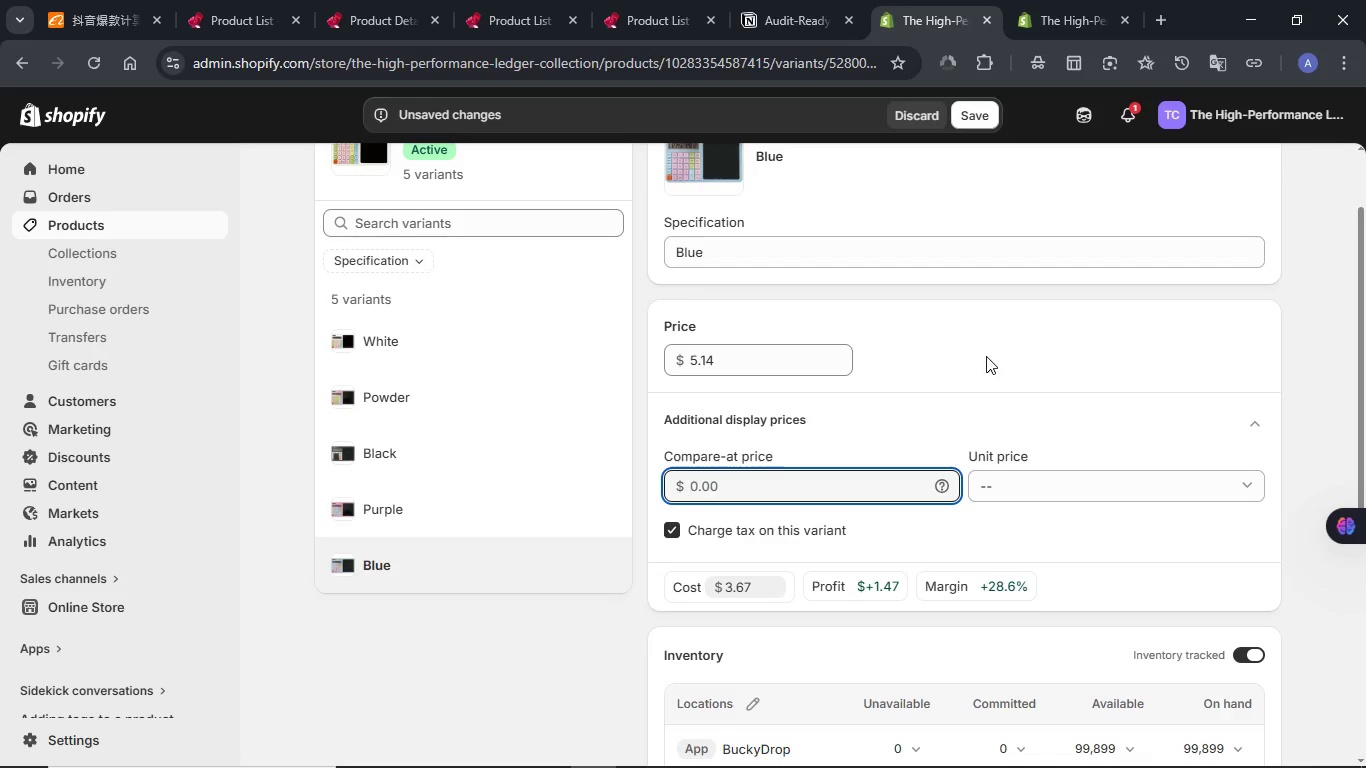 
scroll: coordinate [986, 356], scroll_direction: down, amount: 2.0
 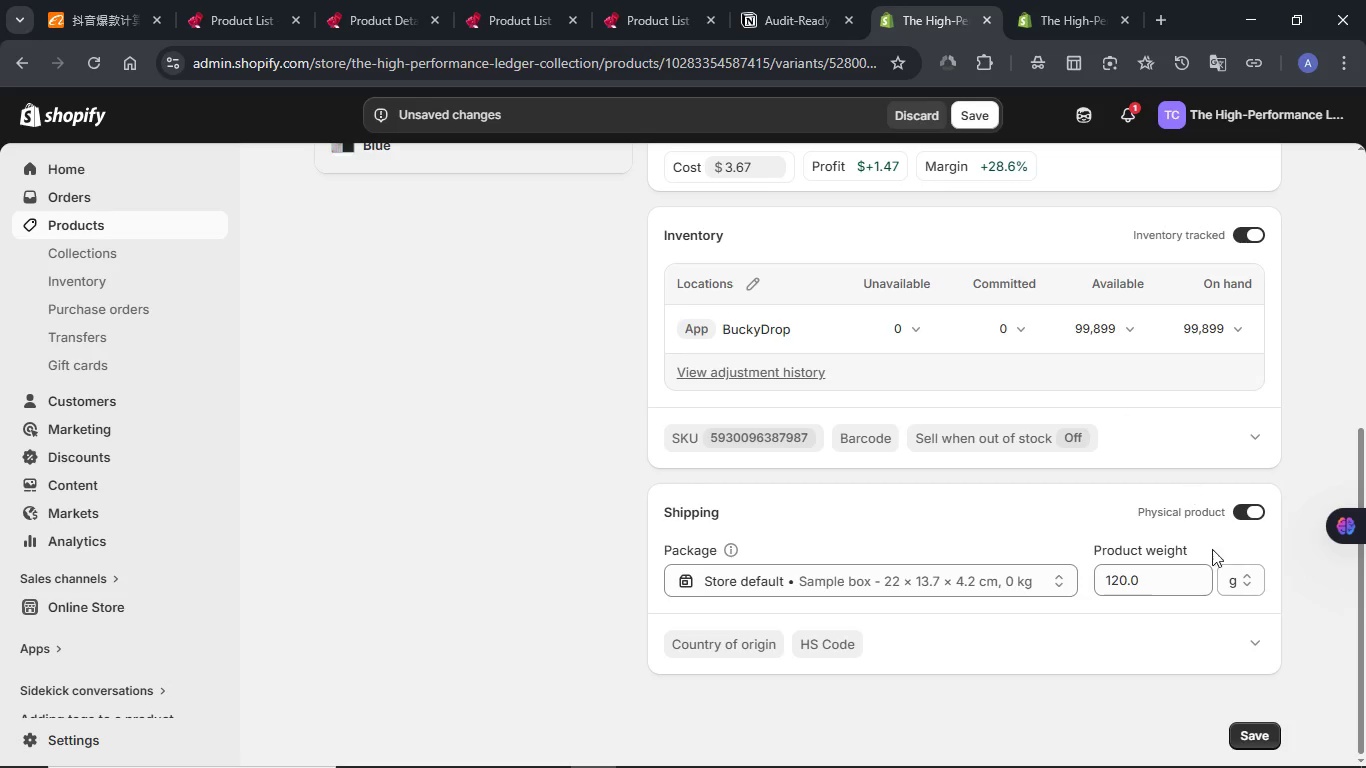 
left_click([1269, 730])
 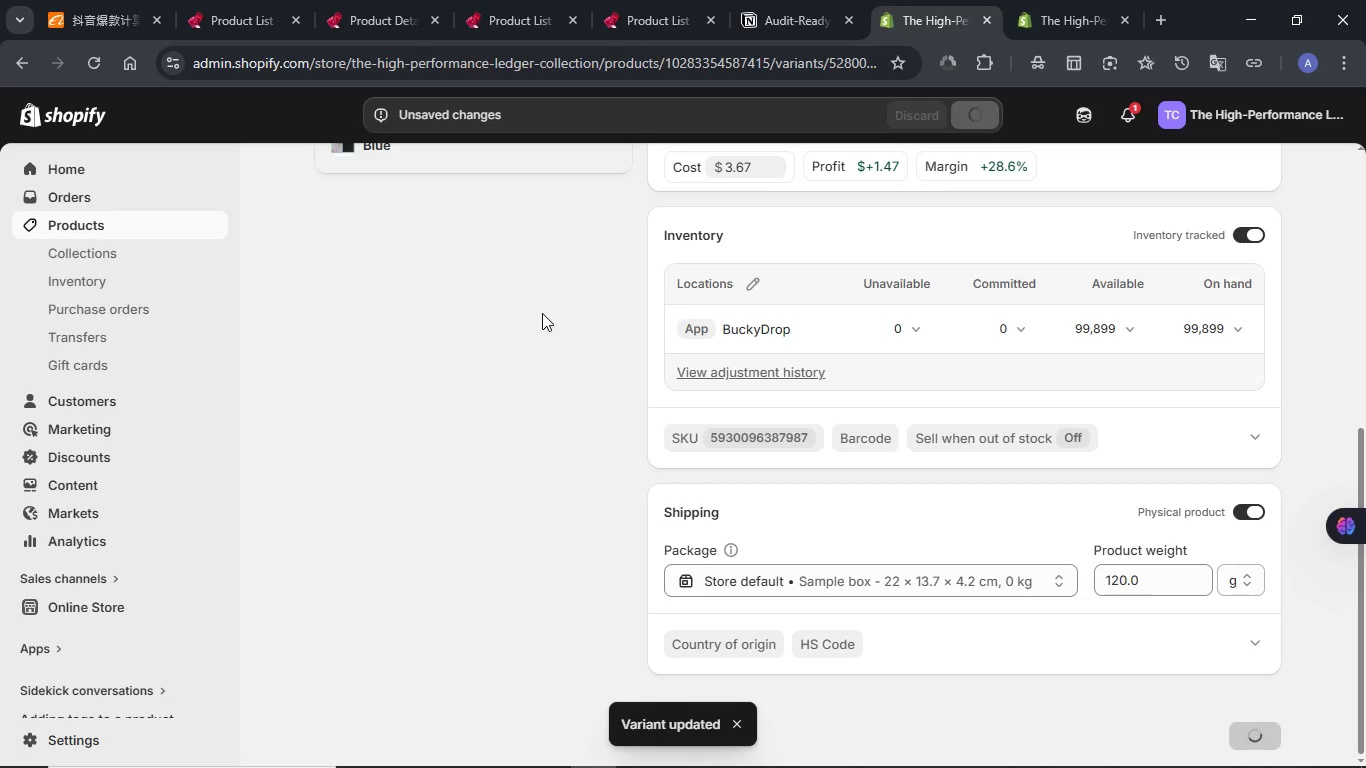 
wait(5.33)
 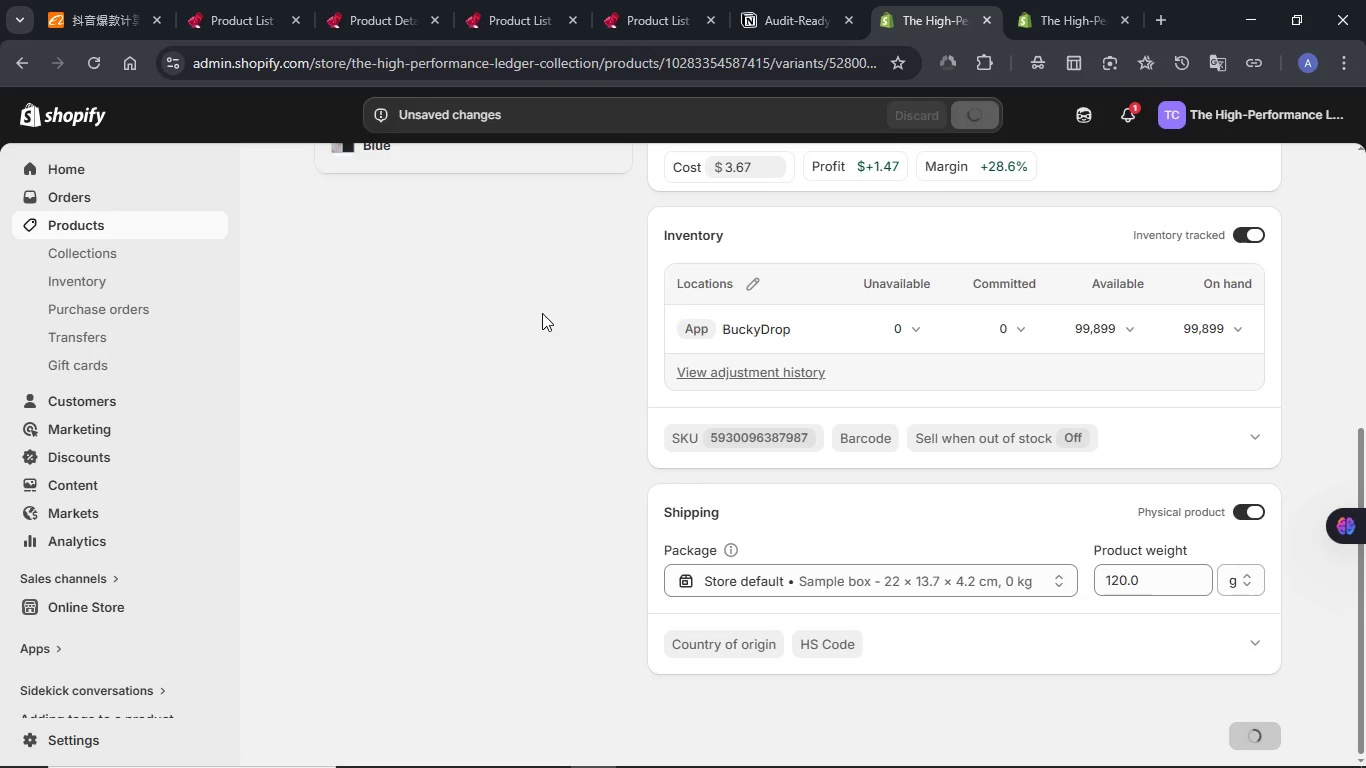 
scroll: coordinate [542, 313], scroll_direction: up, amount: 6.0
 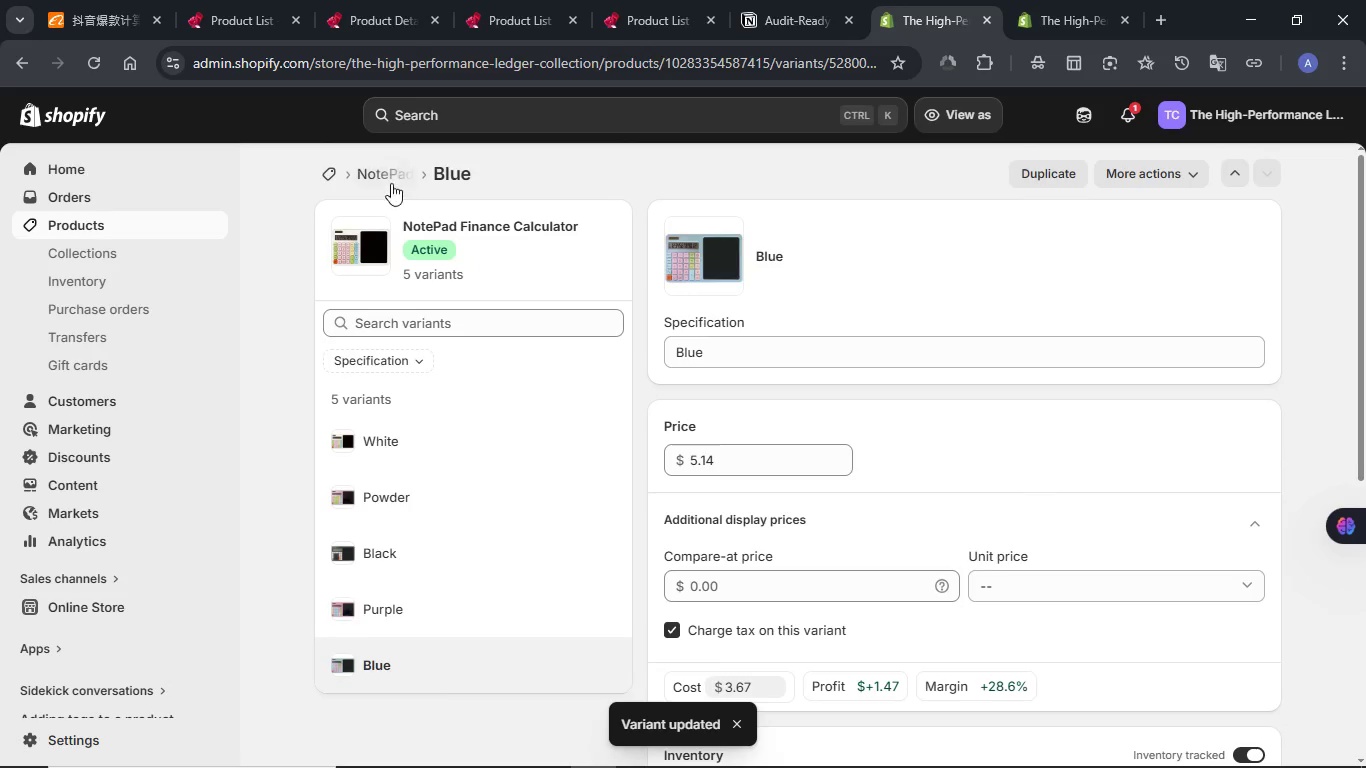 
left_click([387, 175])
 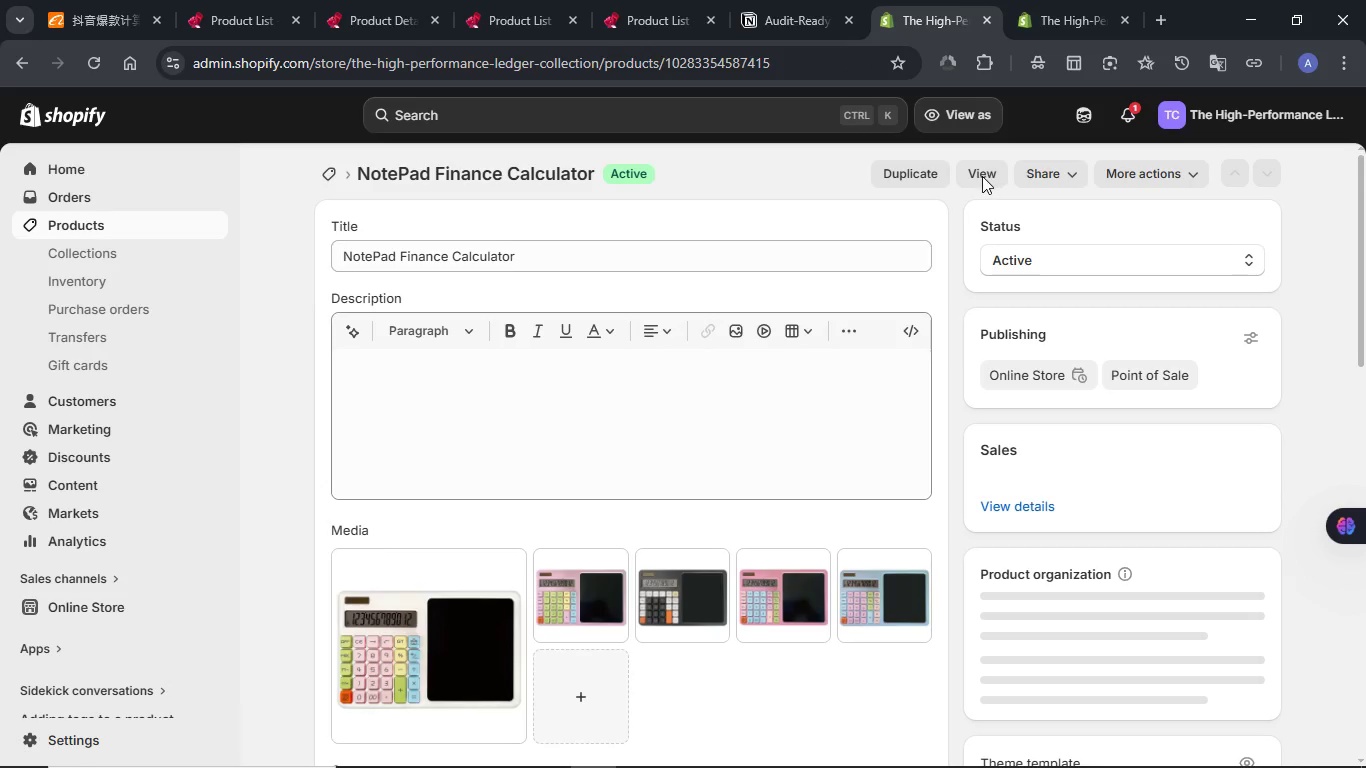 
wait(7.72)
 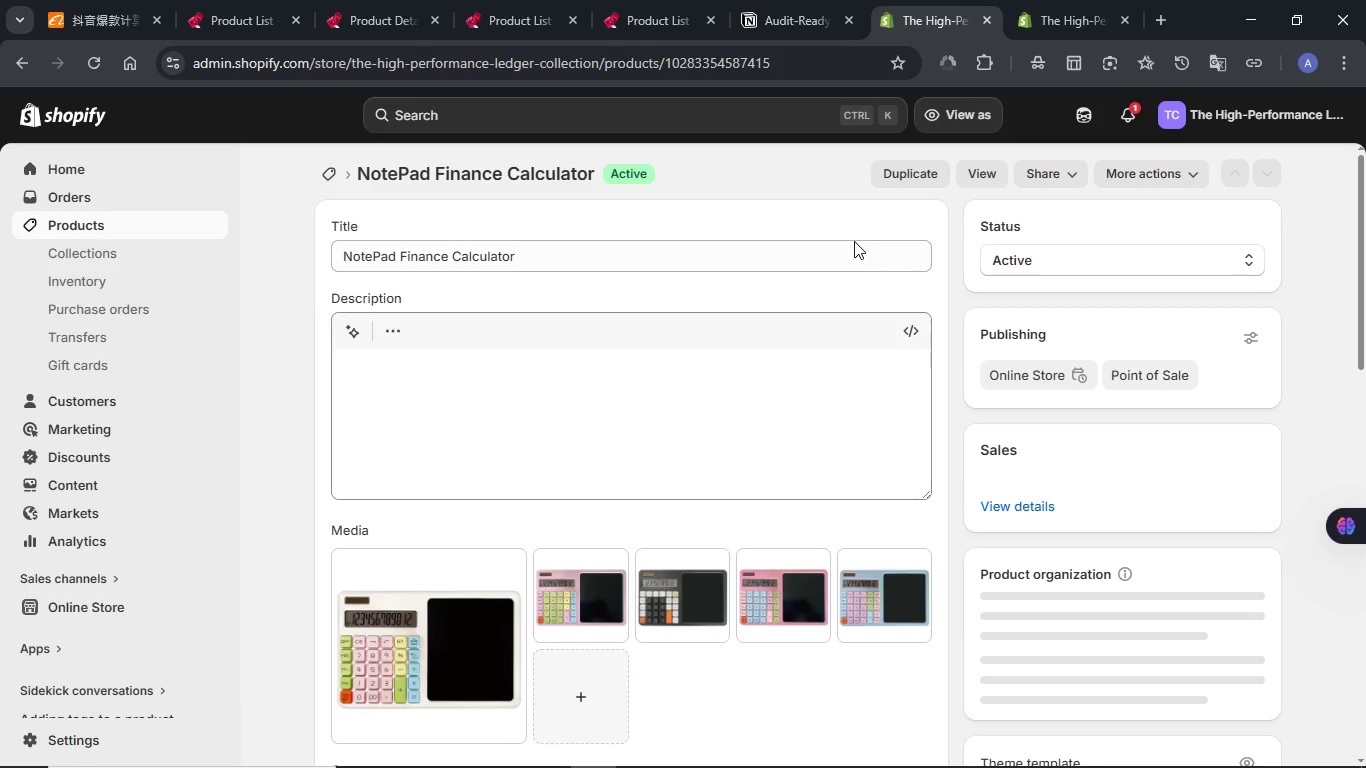 
left_click([977, 178])
 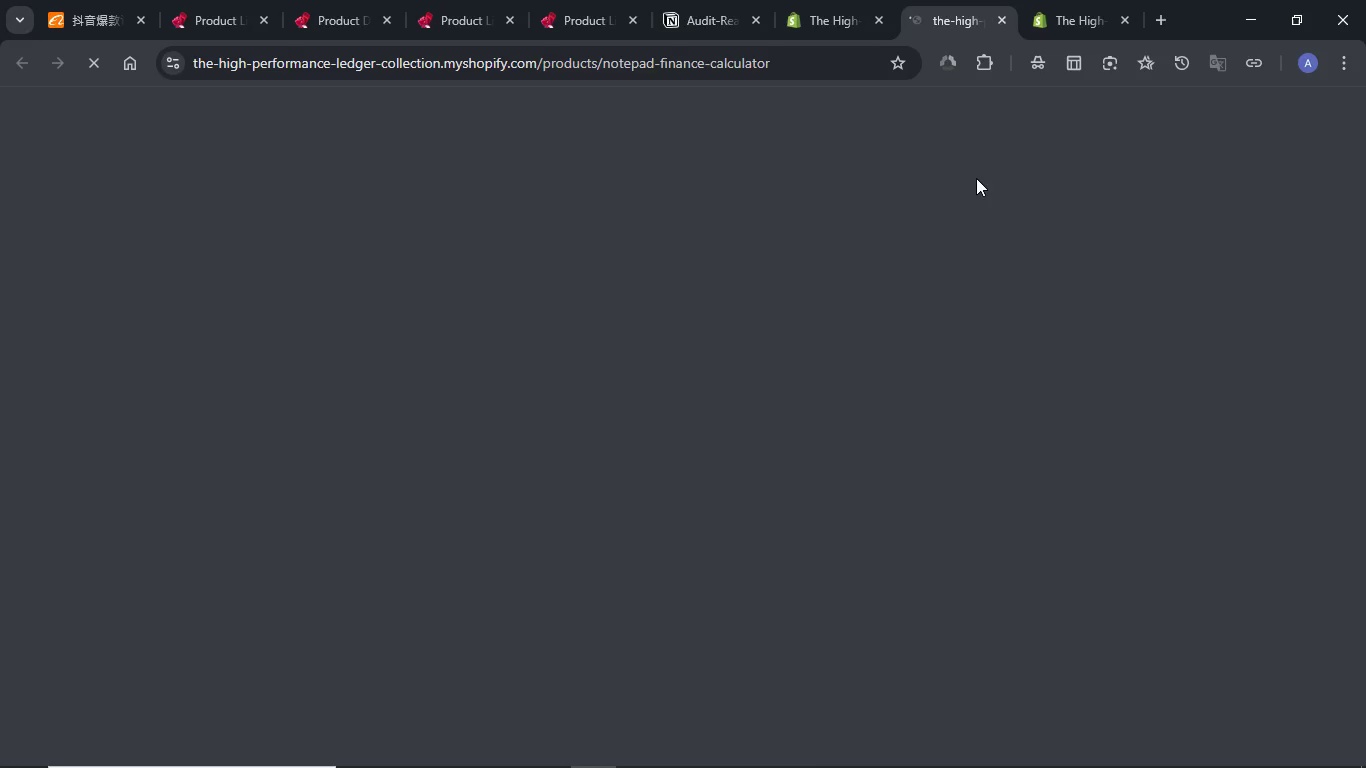 
wait(10.59)
 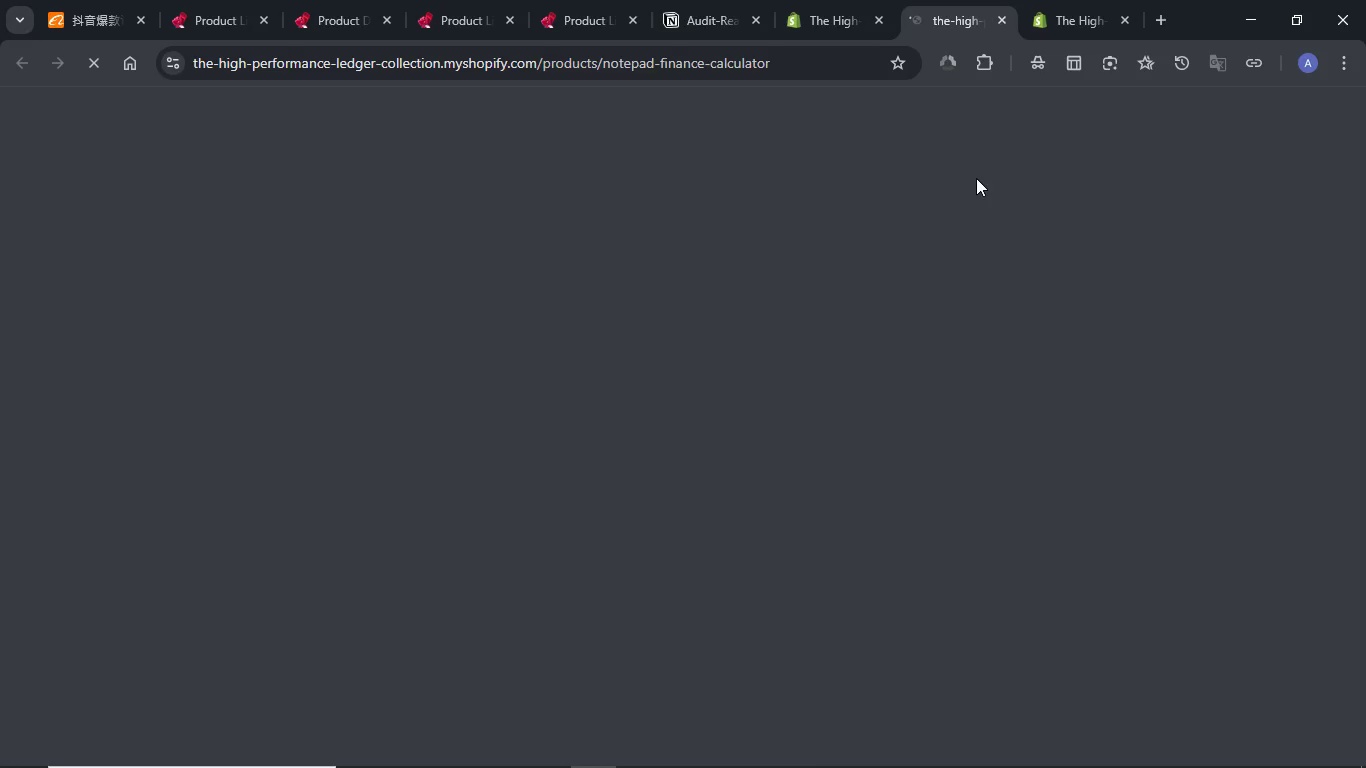 
left_click([1040, 433])
 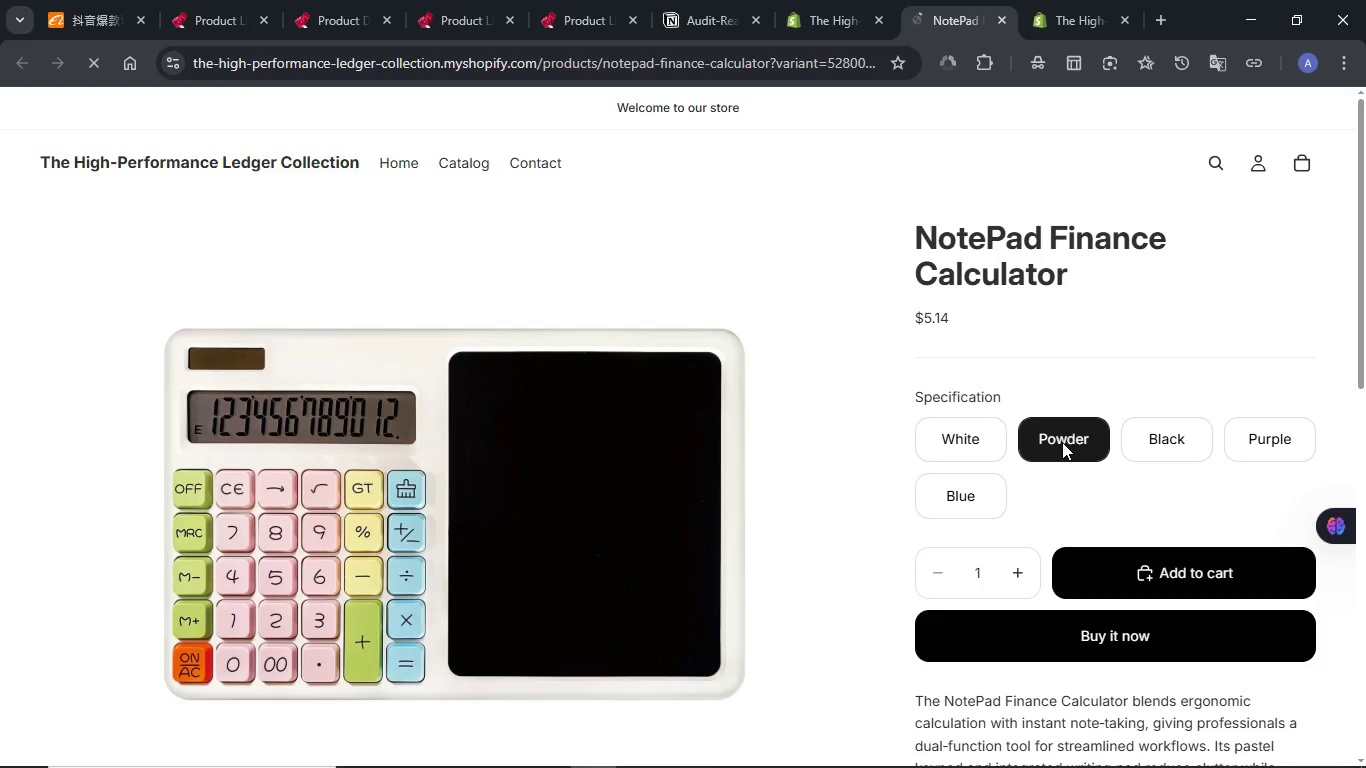 
wait(9.47)
 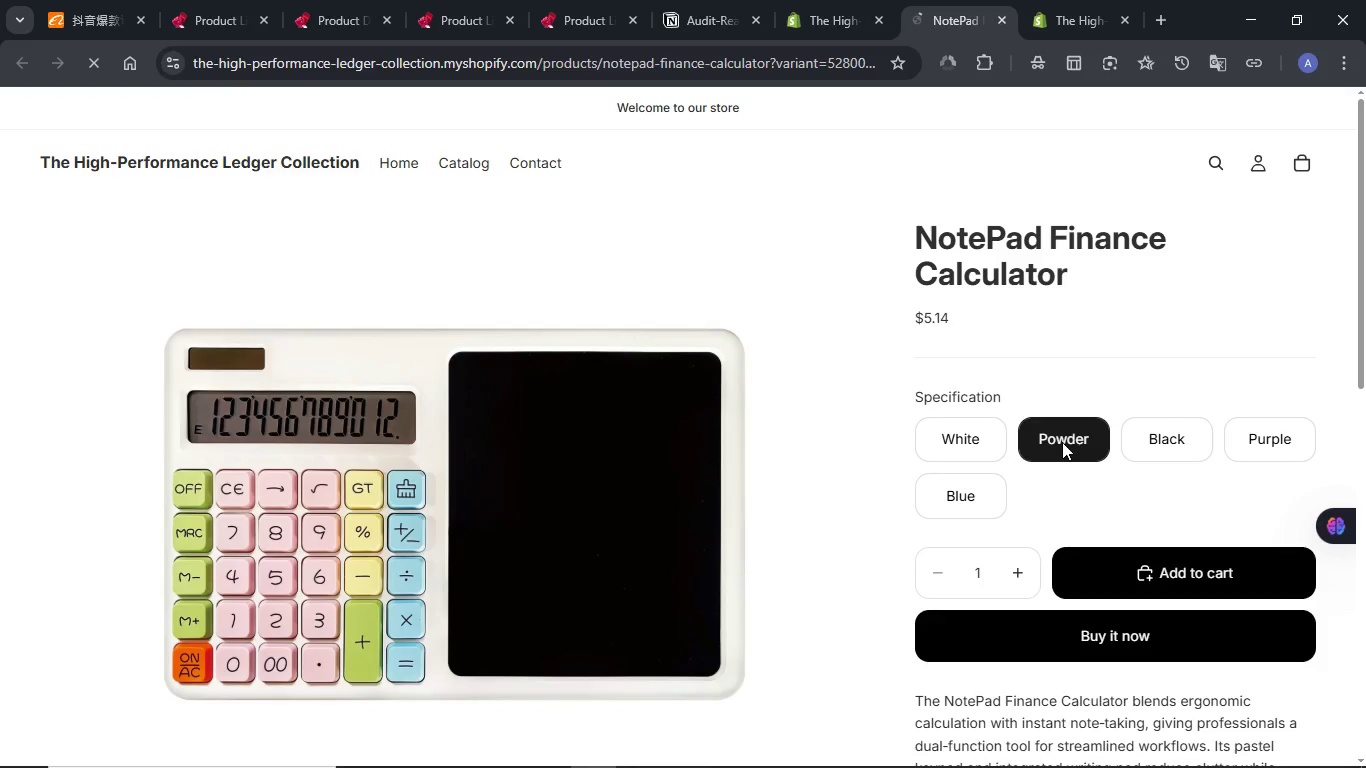 
left_click([1162, 454])
 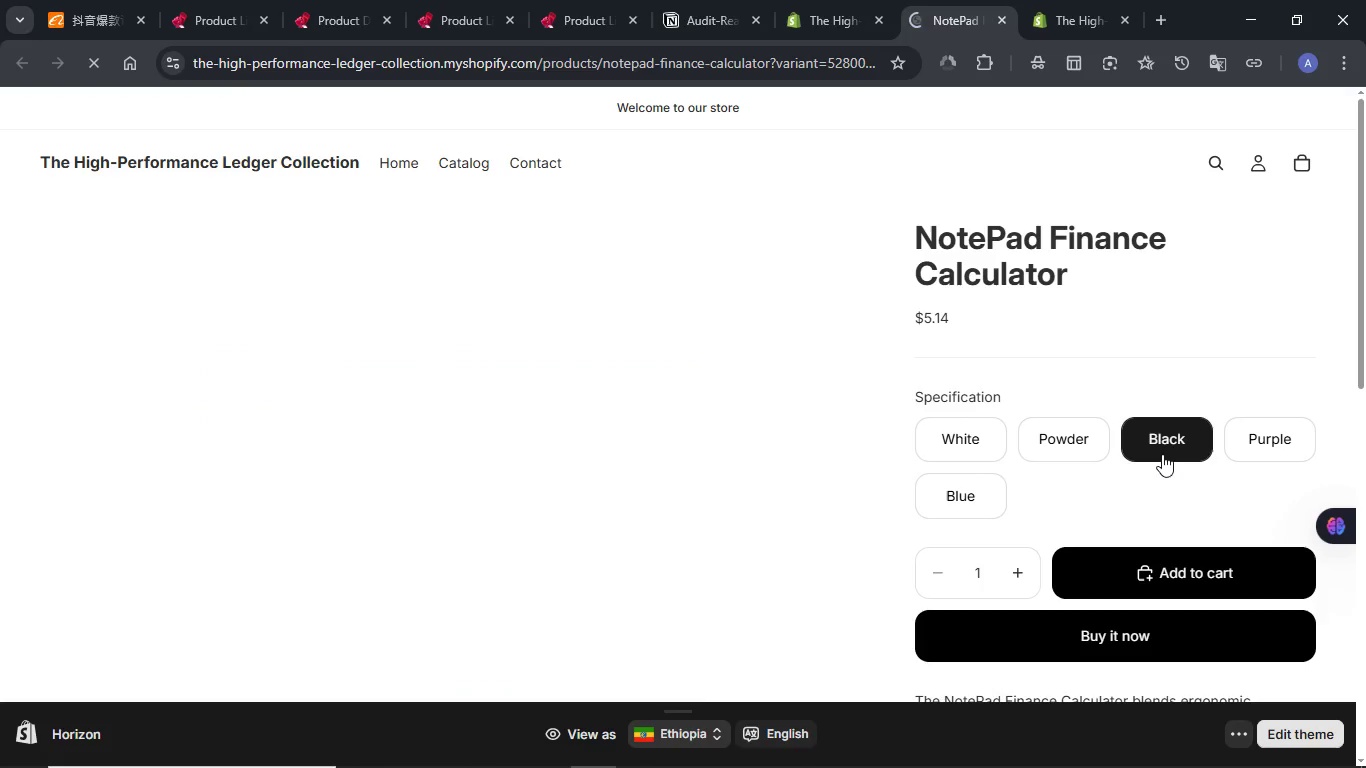 
wait(6.0)
 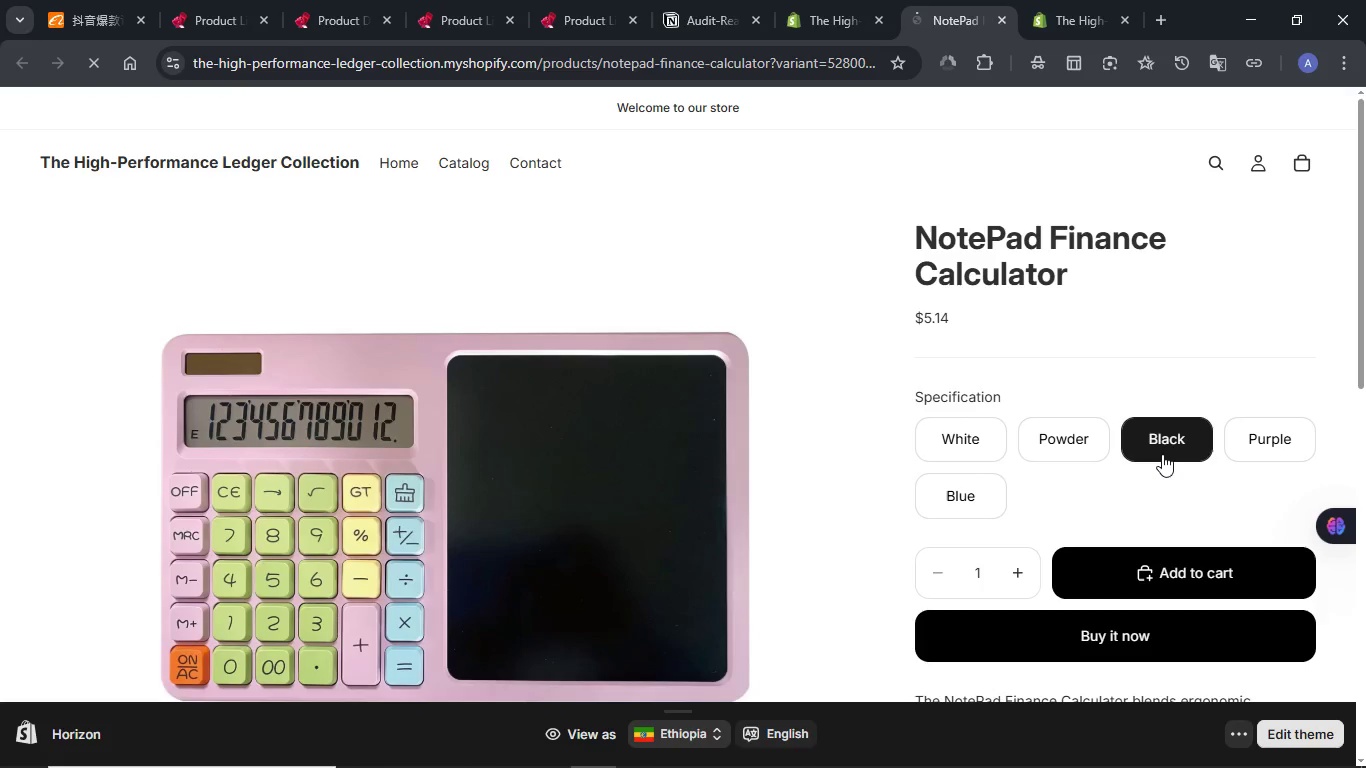 
left_click([1275, 455])
 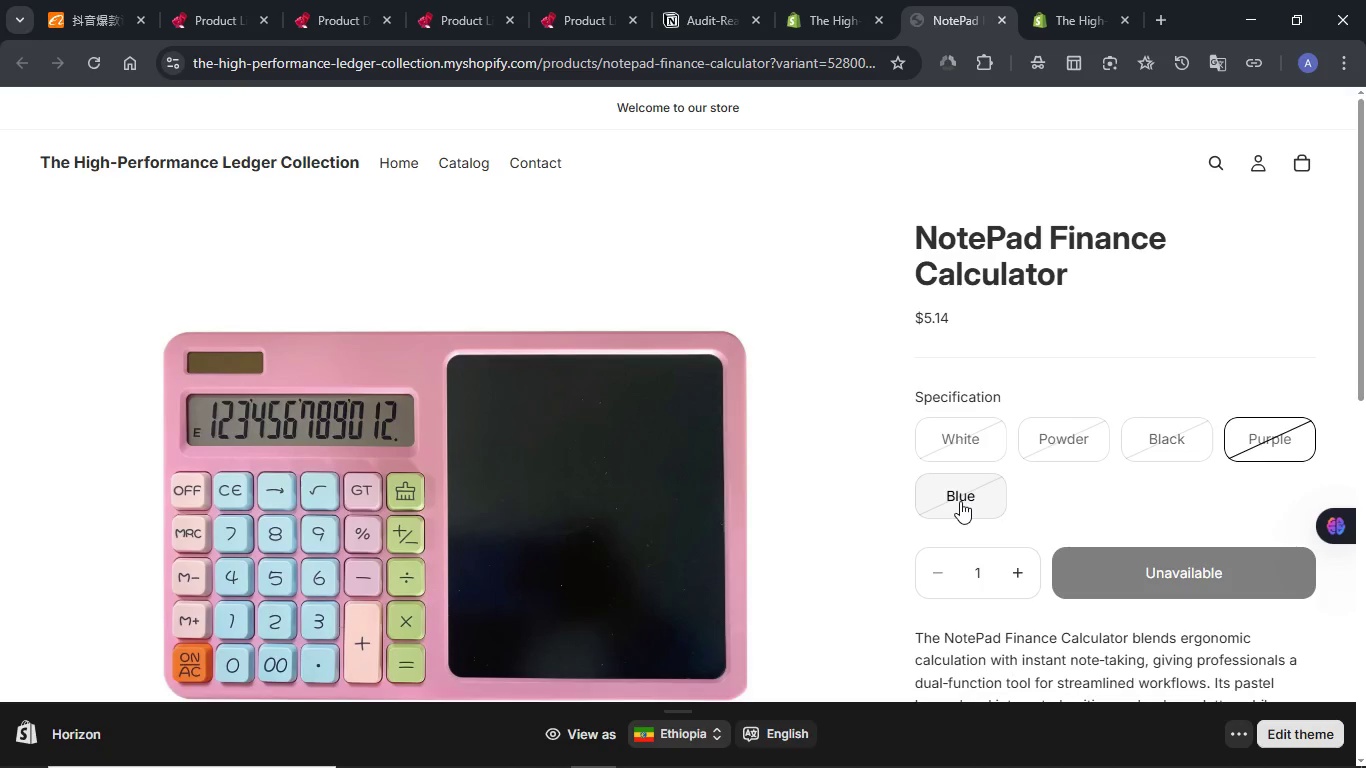 
wait(7.02)
 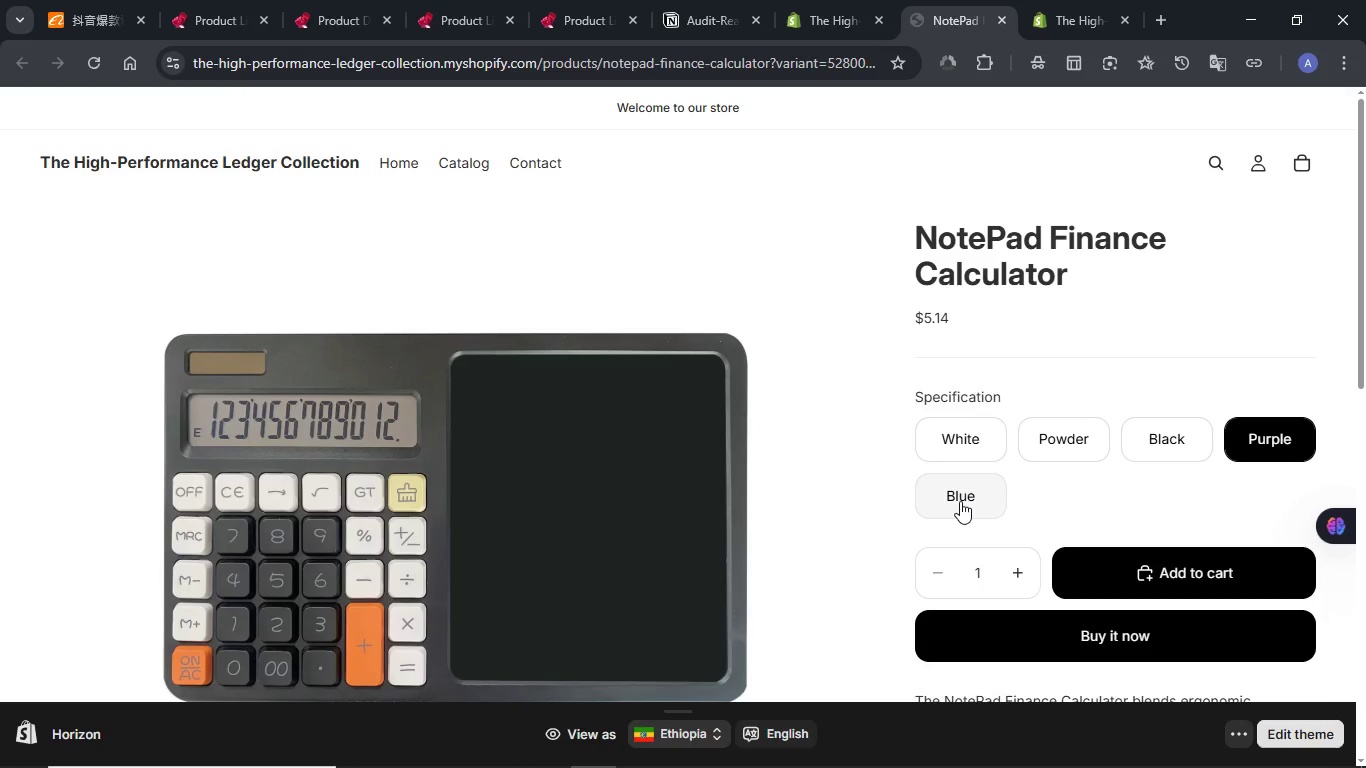 
scroll: coordinate [850, 345], scroll_direction: down, amount: 1.0
 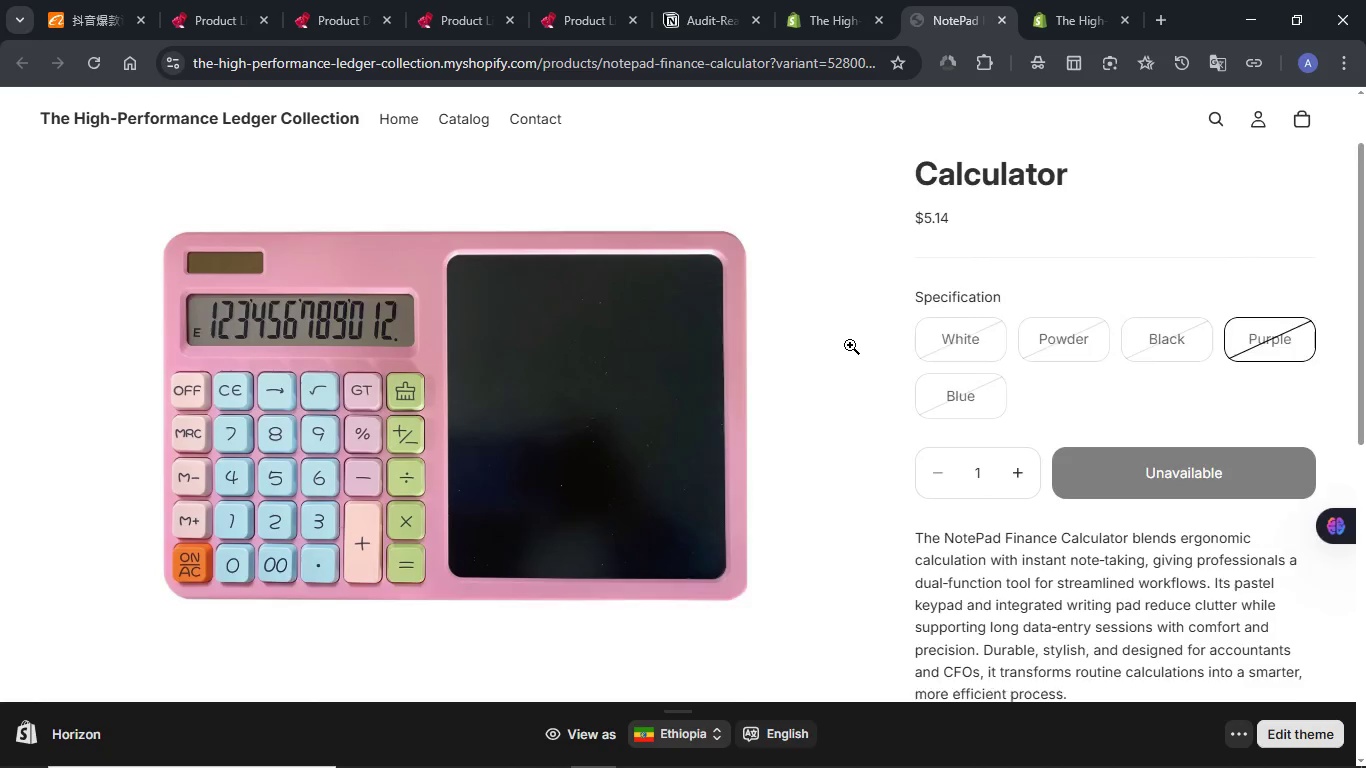 
scroll: coordinate [850, 345], scroll_direction: up, amount: 1.0
 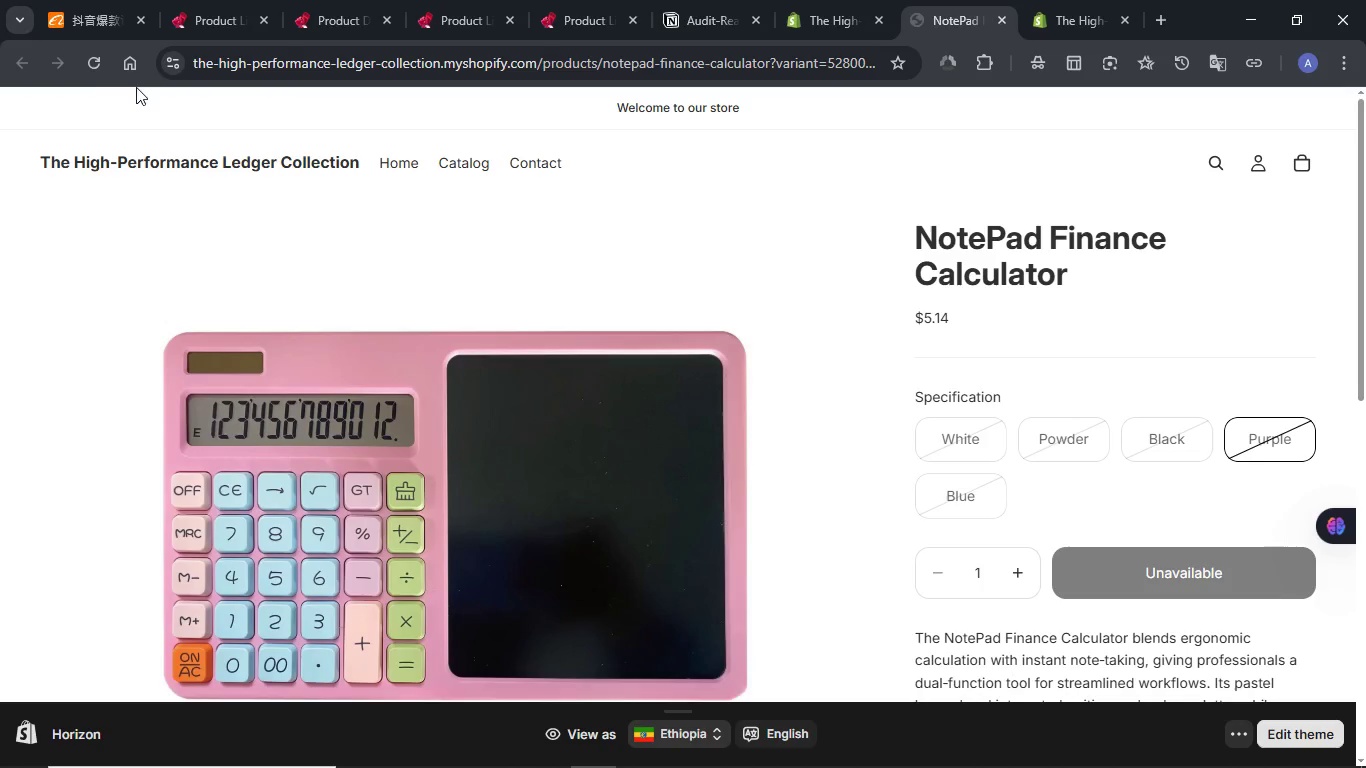 
left_click([86, 62])
 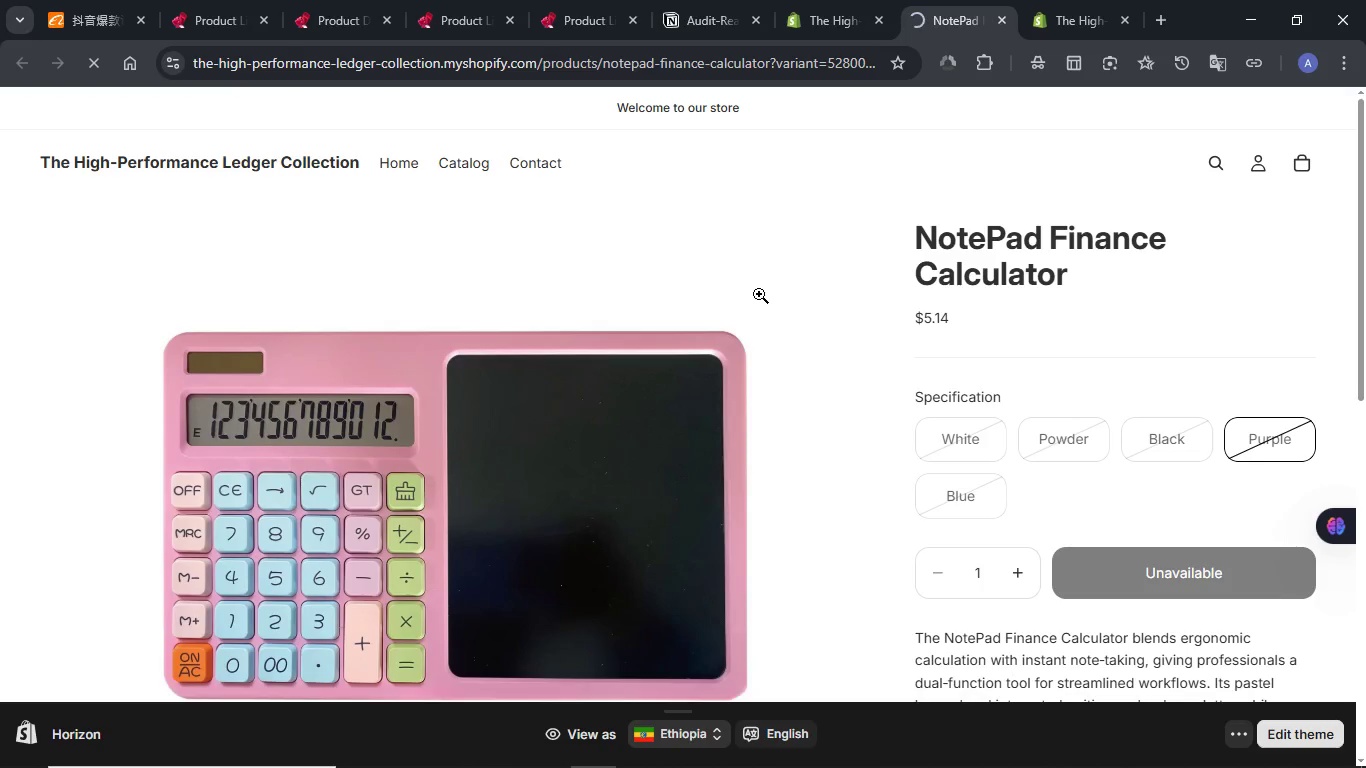 
left_click([799, 0])
 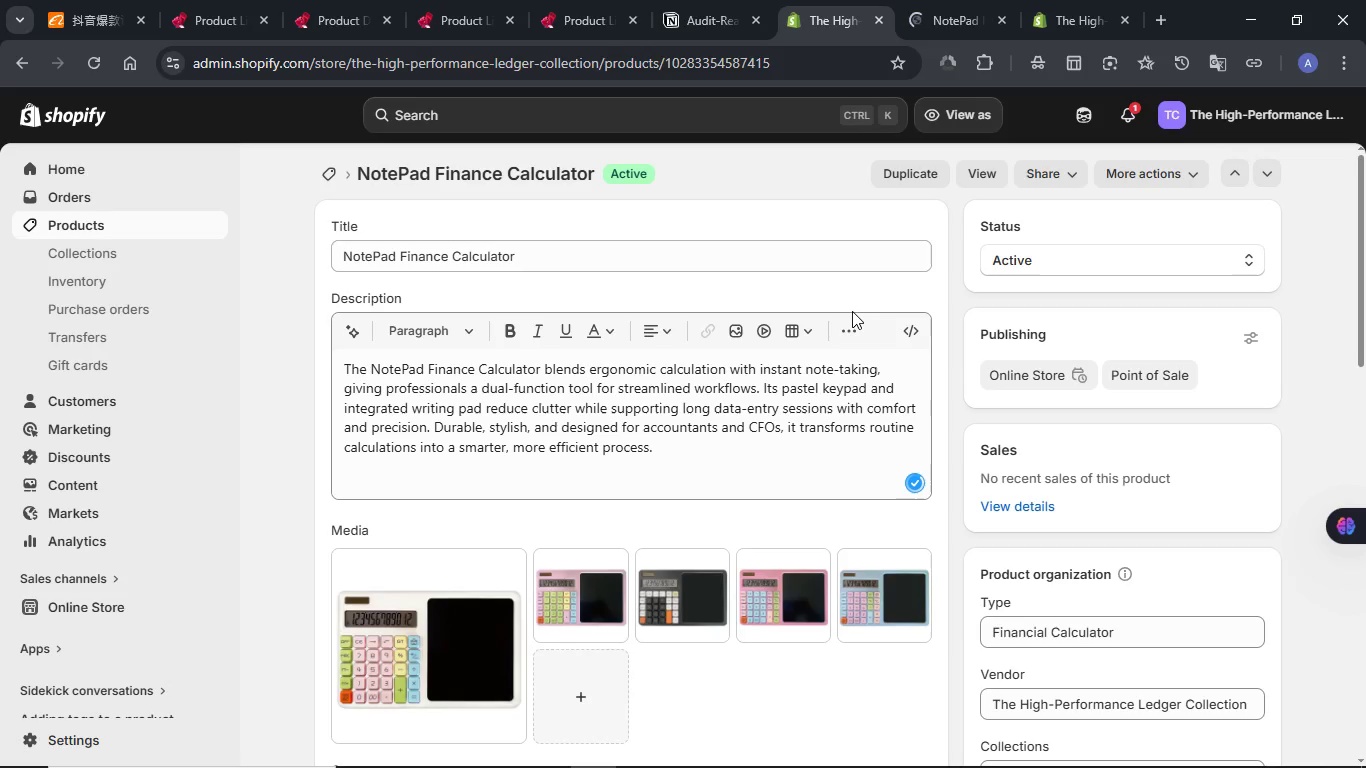 
scroll: coordinate [852, 311], scroll_direction: down, amount: 1.0
 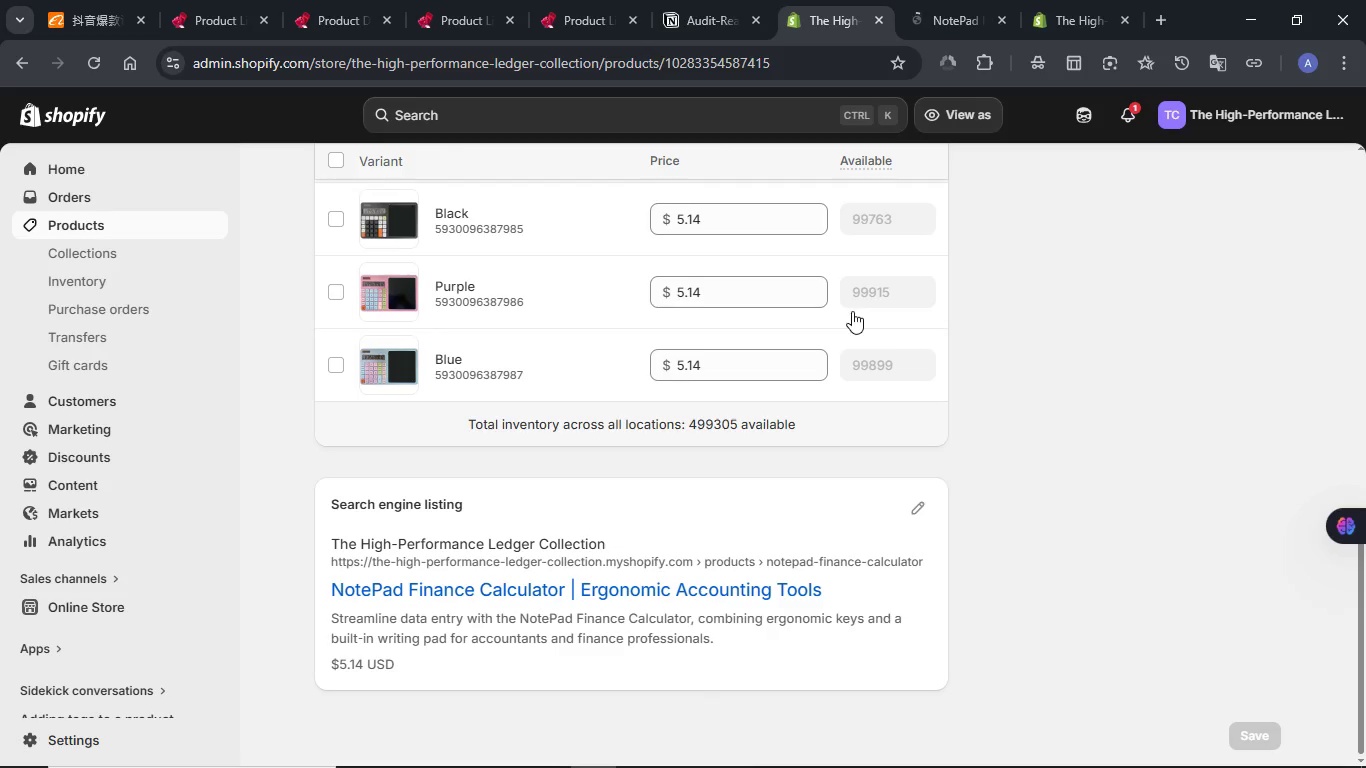 
left_click([953, 0])
 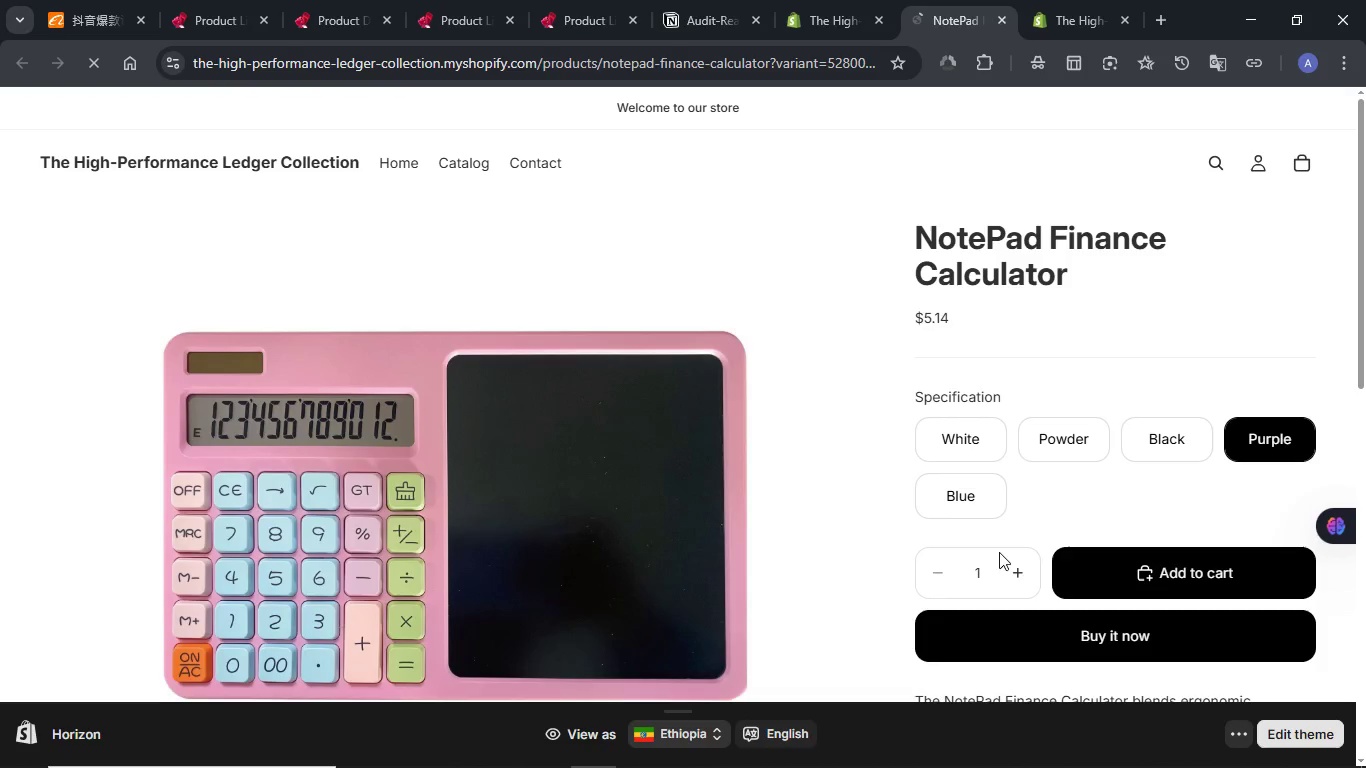 
left_click([957, 506])
 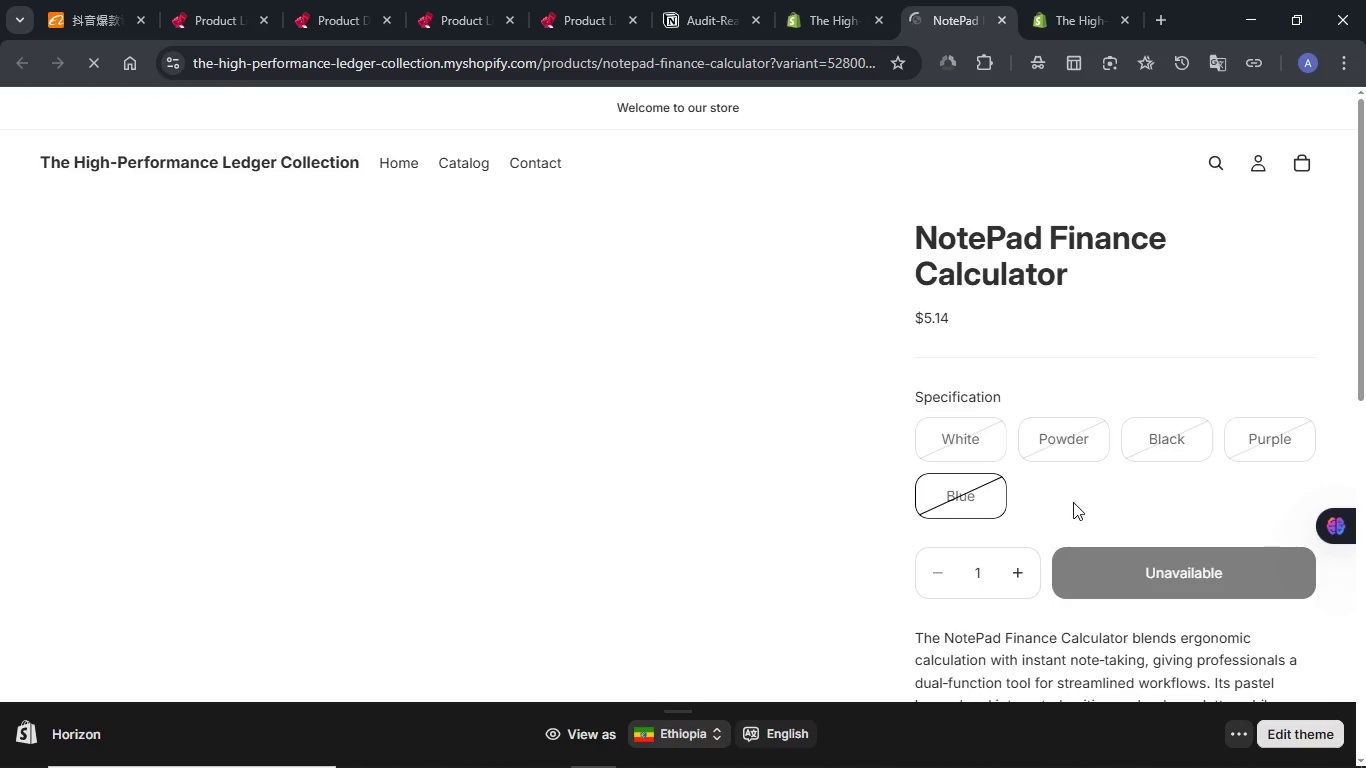 
wait(12.09)
 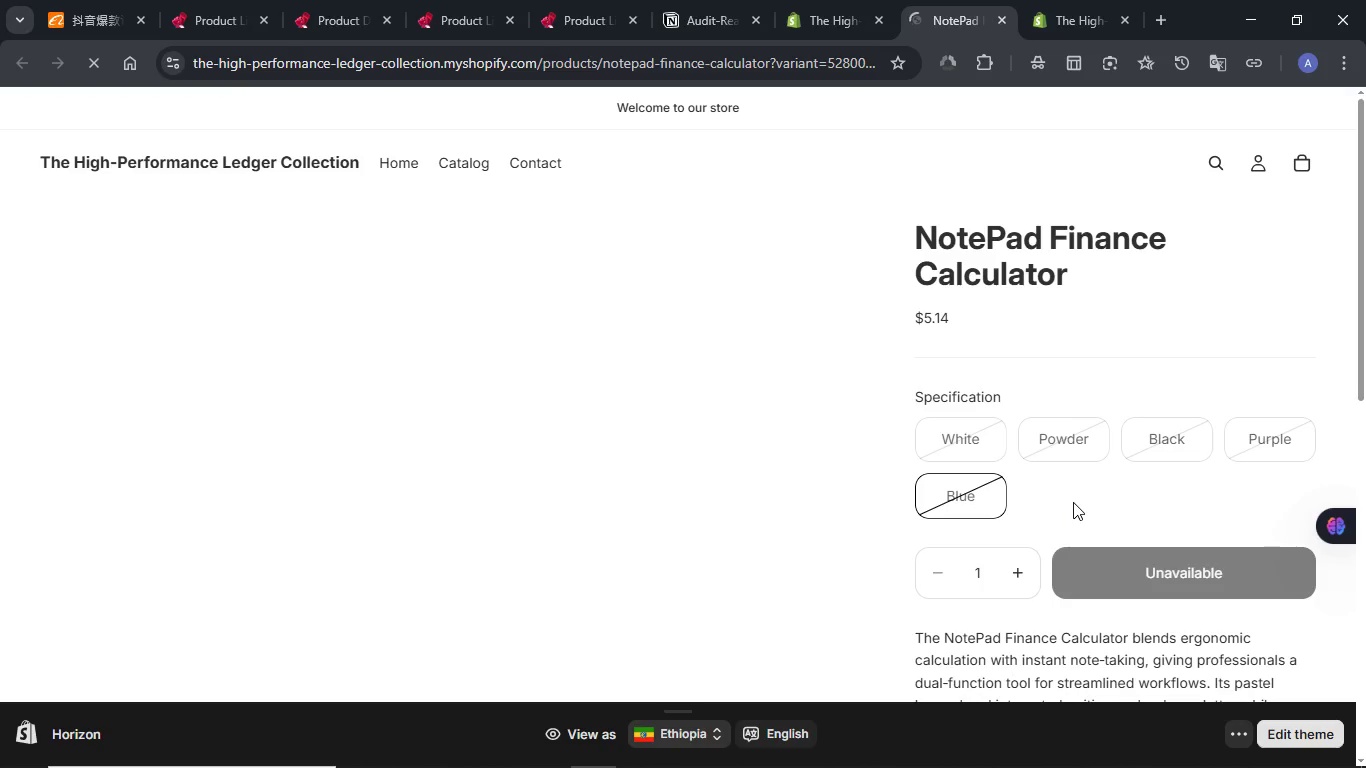 
scroll: coordinate [1054, 402], scroll_direction: down, amount: 4.0
 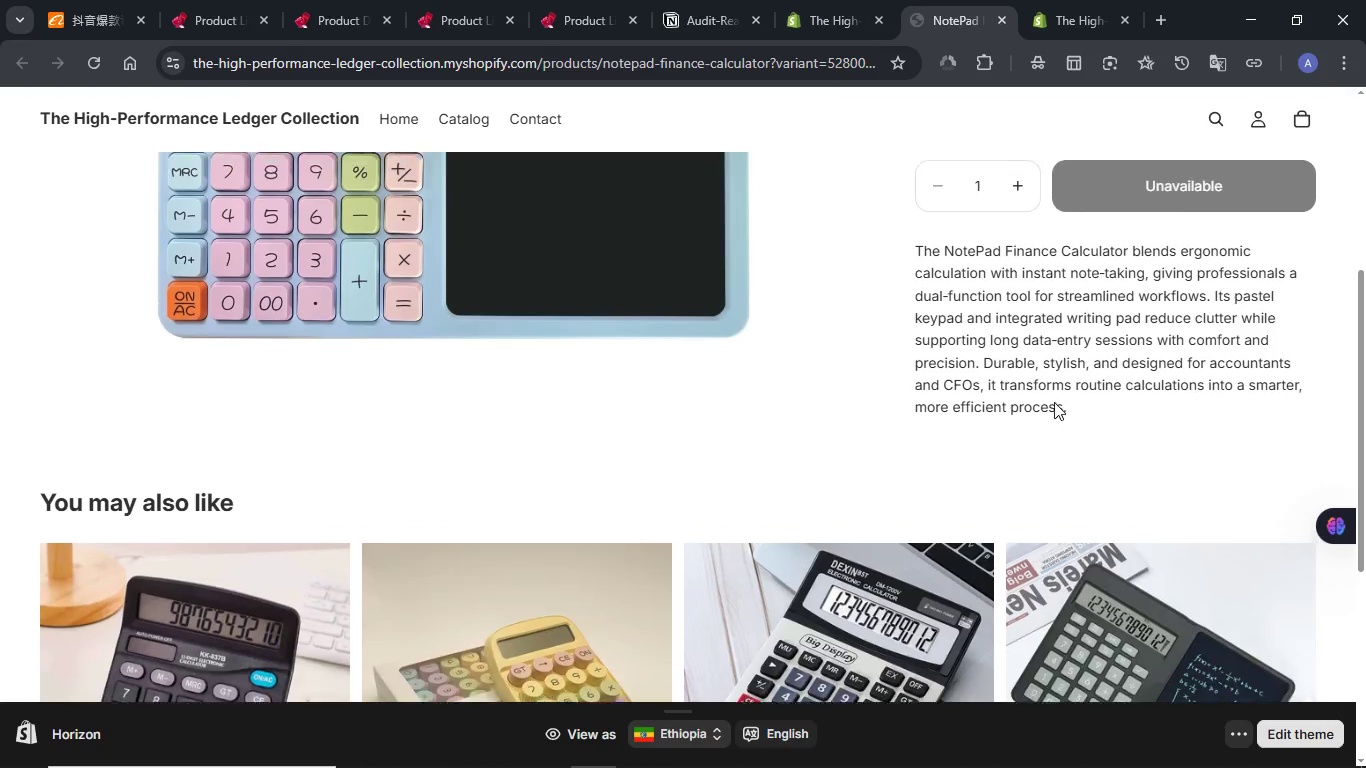 
scroll: coordinate [1054, 402], scroll_direction: up, amount: 2.0
 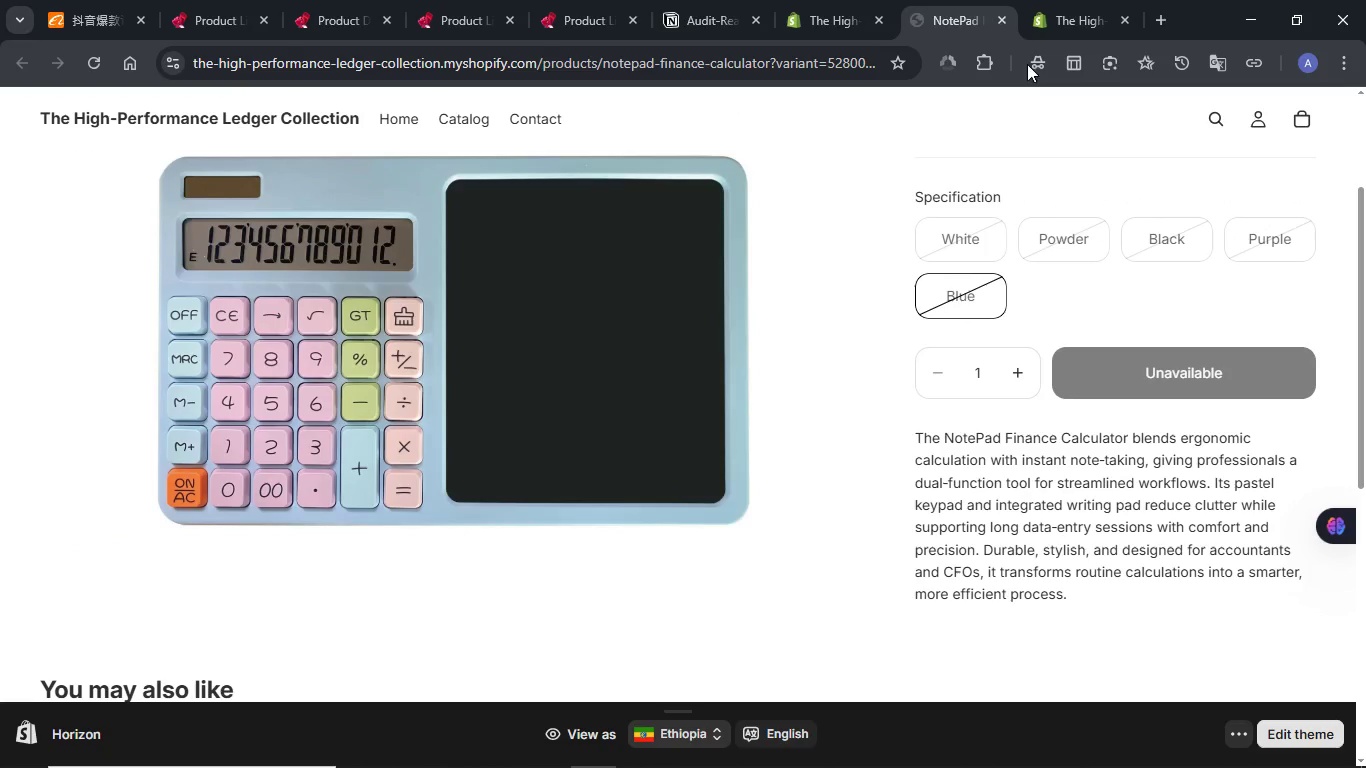 
left_click([1059, 19])
 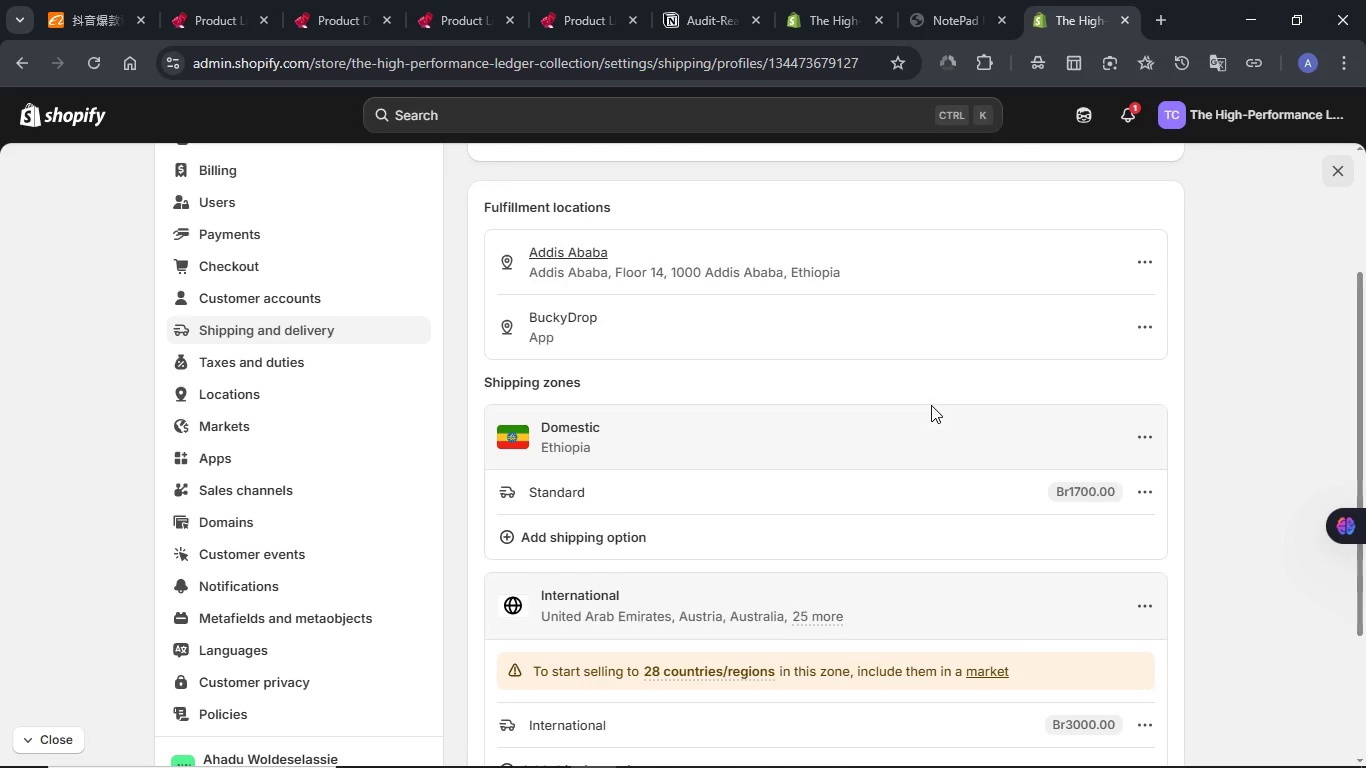 
scroll: coordinate [931, 405], scroll_direction: down, amount: 1.0
 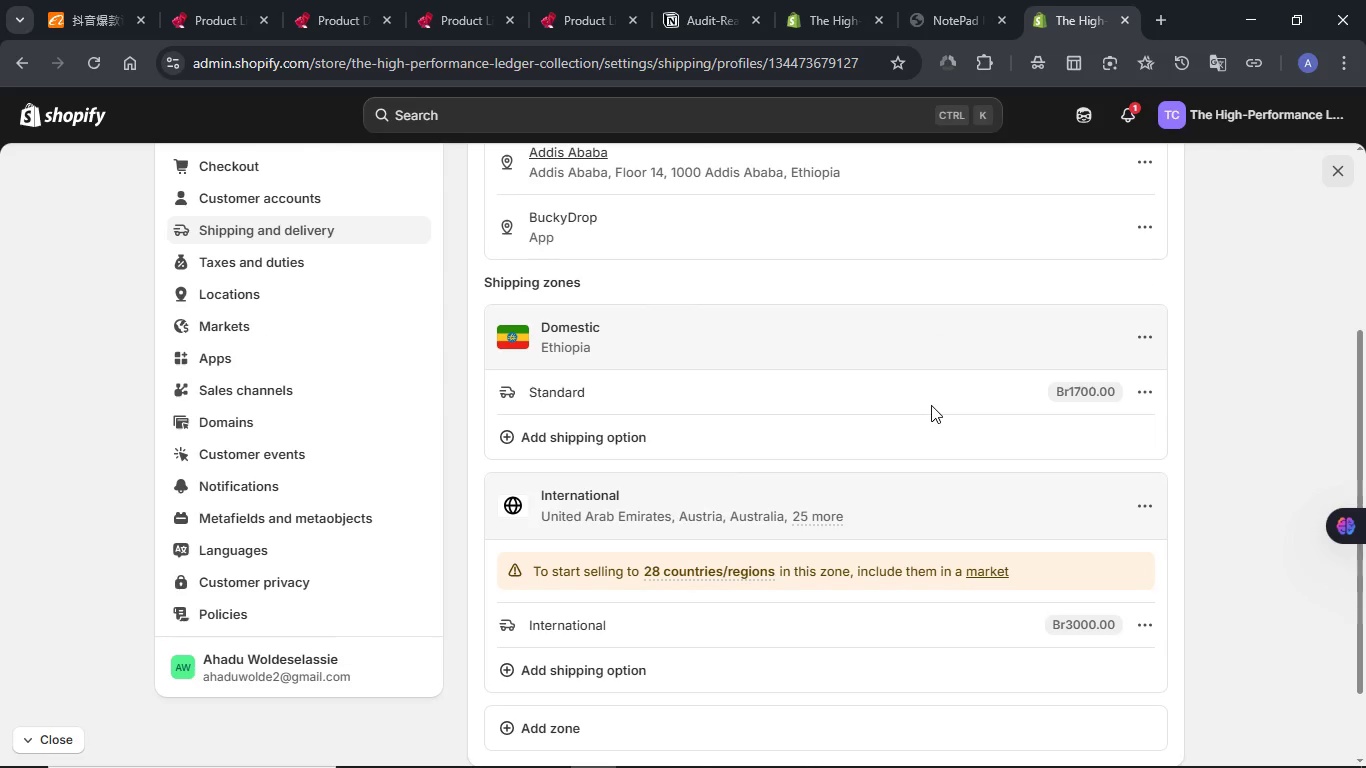 
scroll: coordinate [931, 405], scroll_direction: up, amount: 1.0
 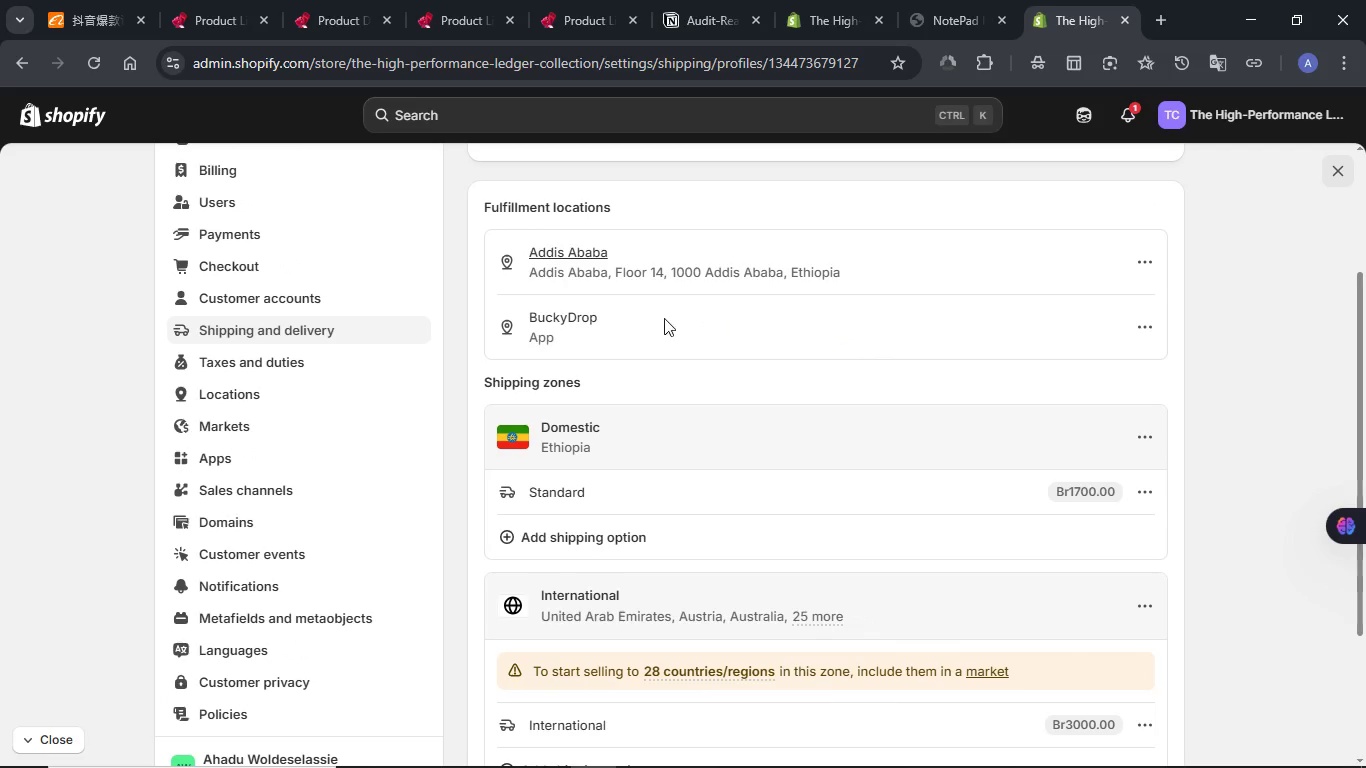 
wait(5.13)
 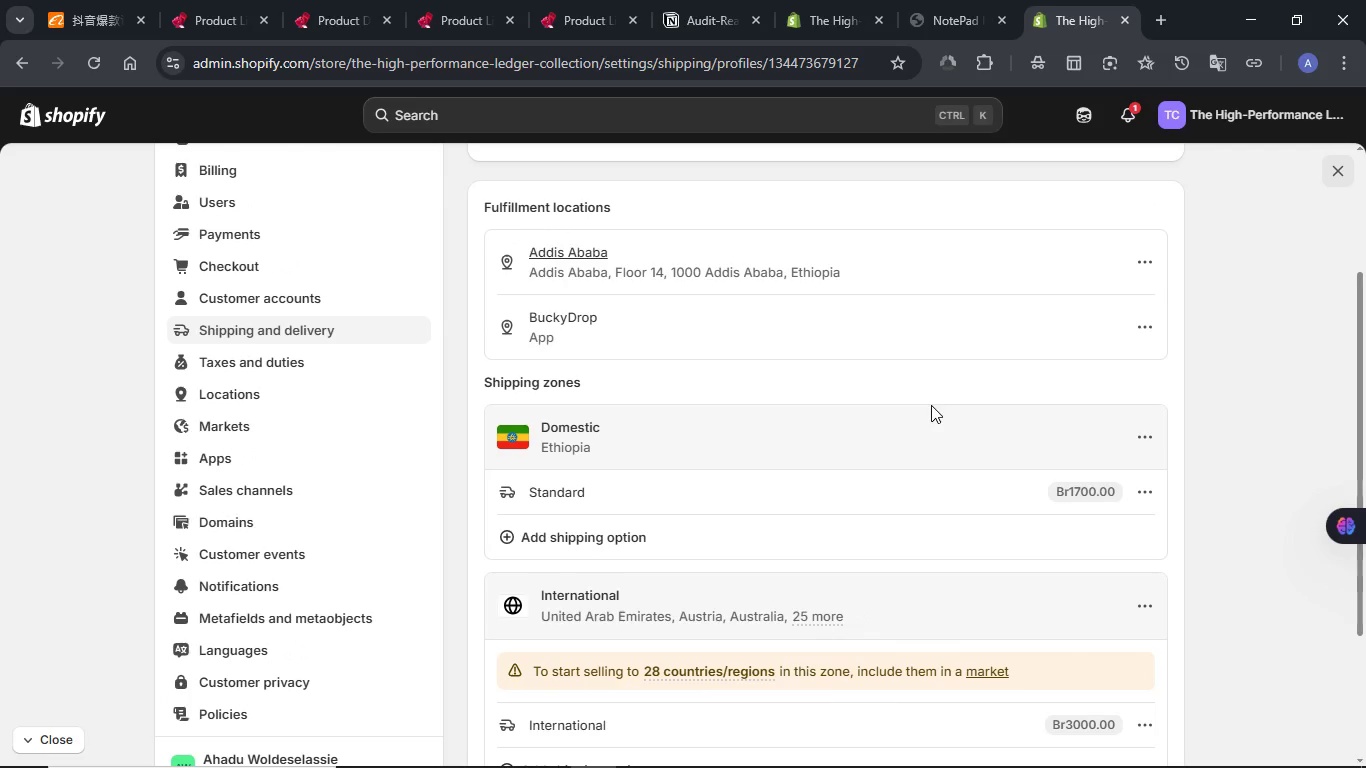 
left_click([1135, 331])
 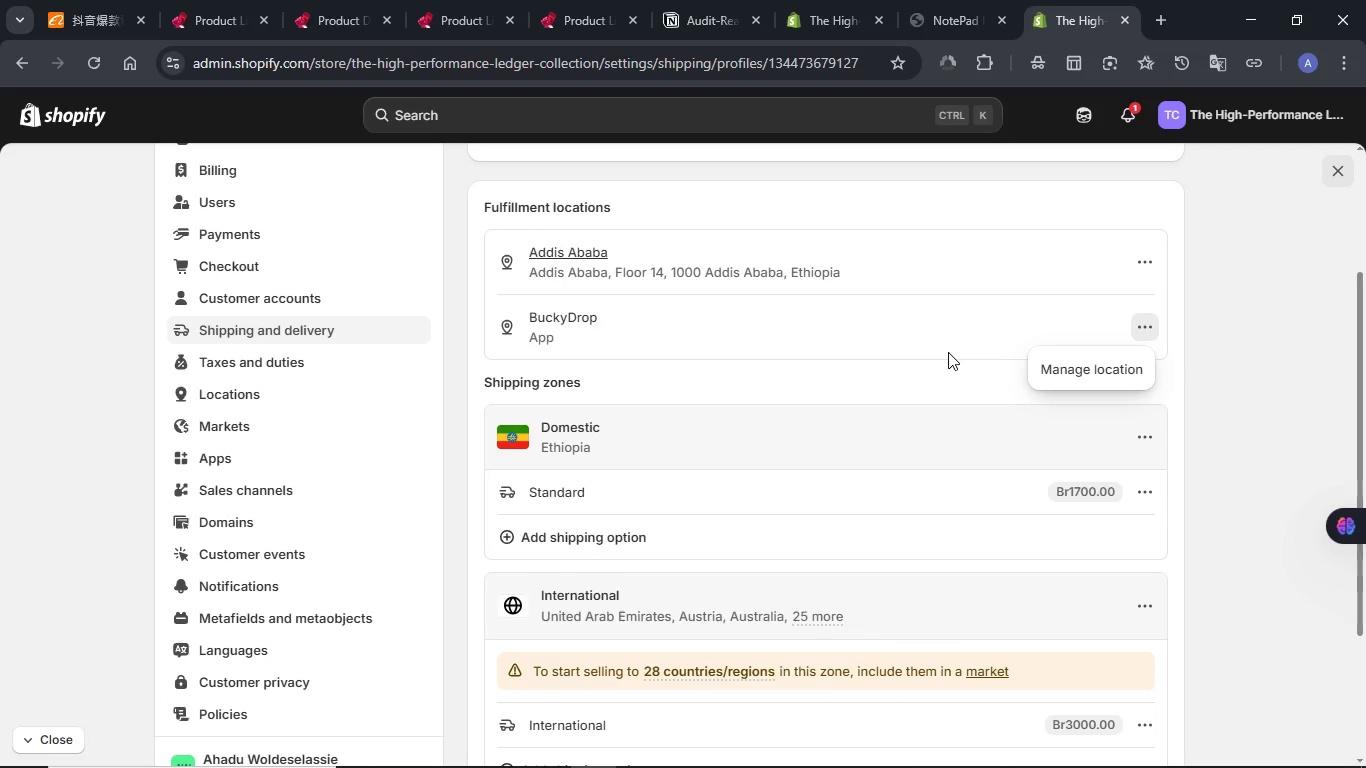 
scroll: coordinate [948, 352], scroll_direction: down, amount: 3.0
 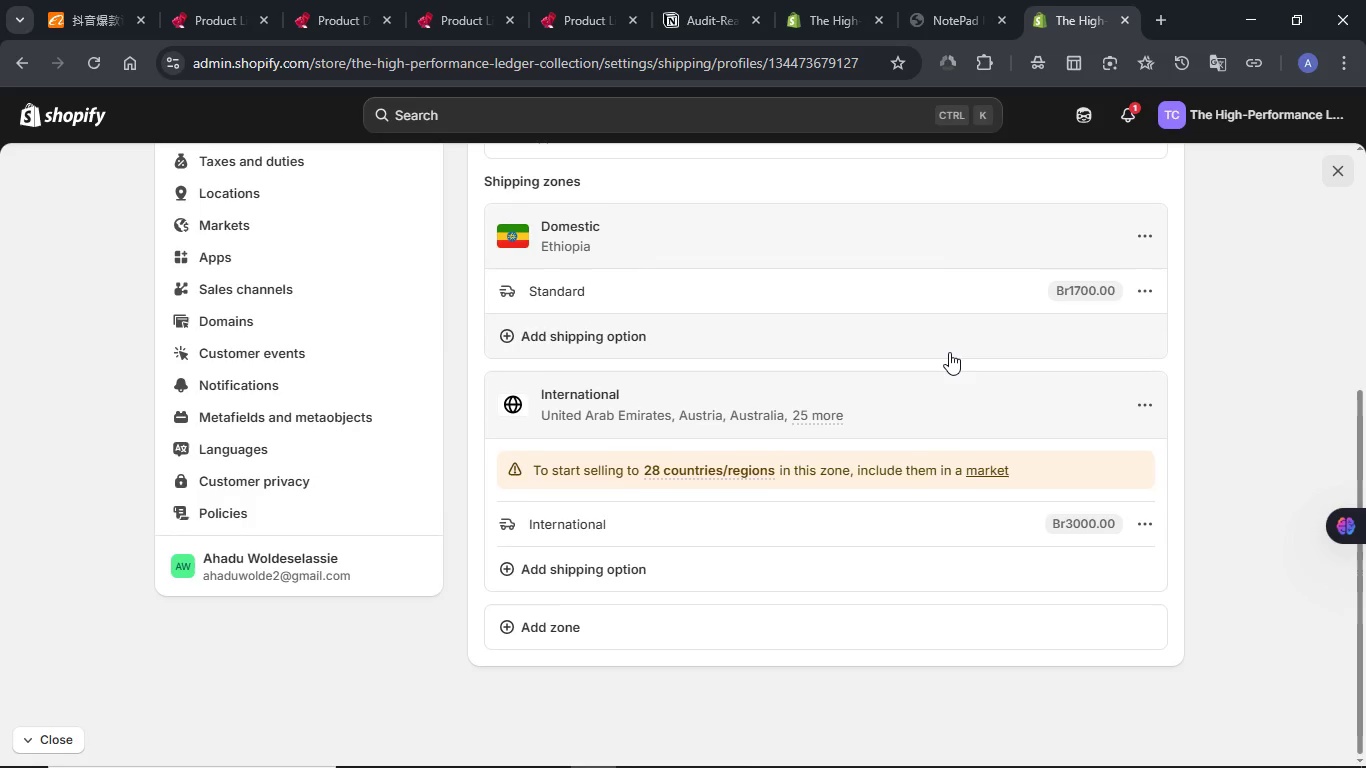 
scroll: coordinate [949, 352], scroll_direction: up, amount: 2.0
 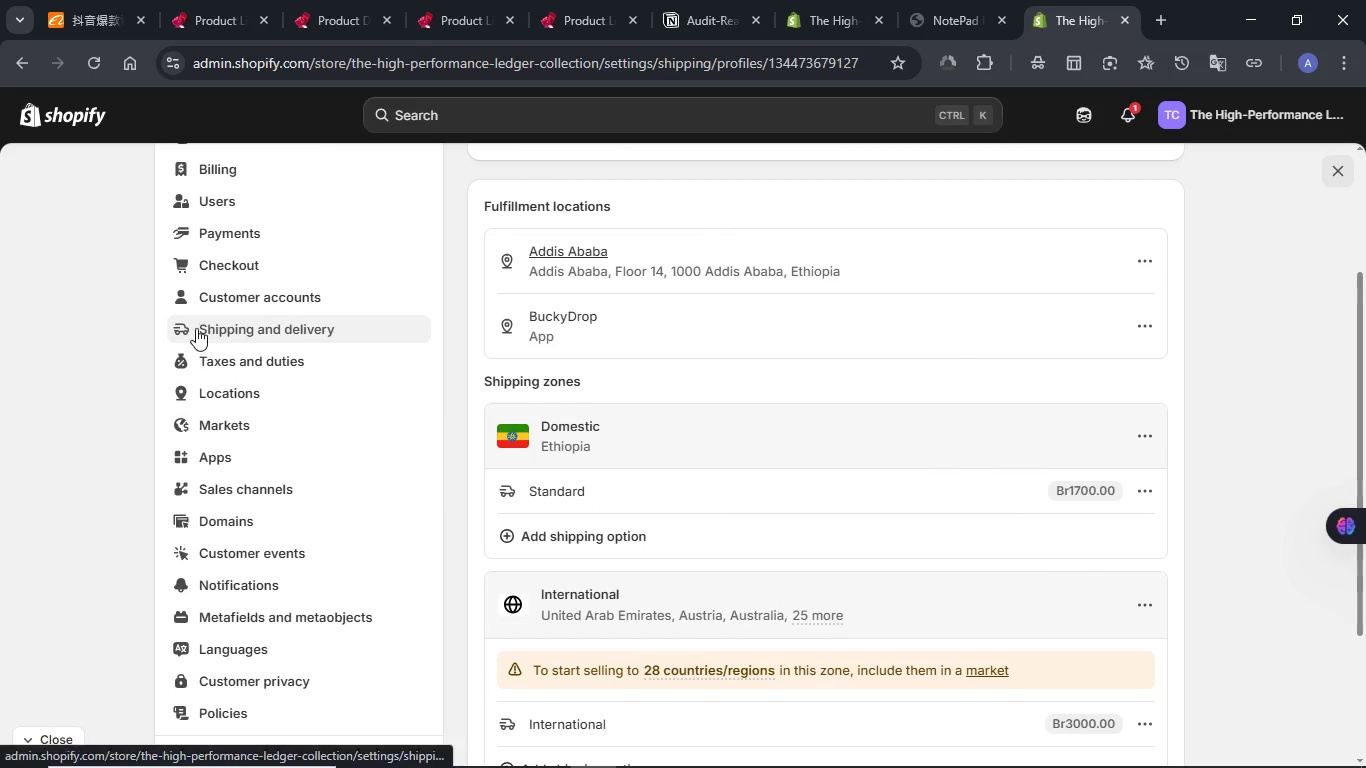 
left_click([208, 328])
 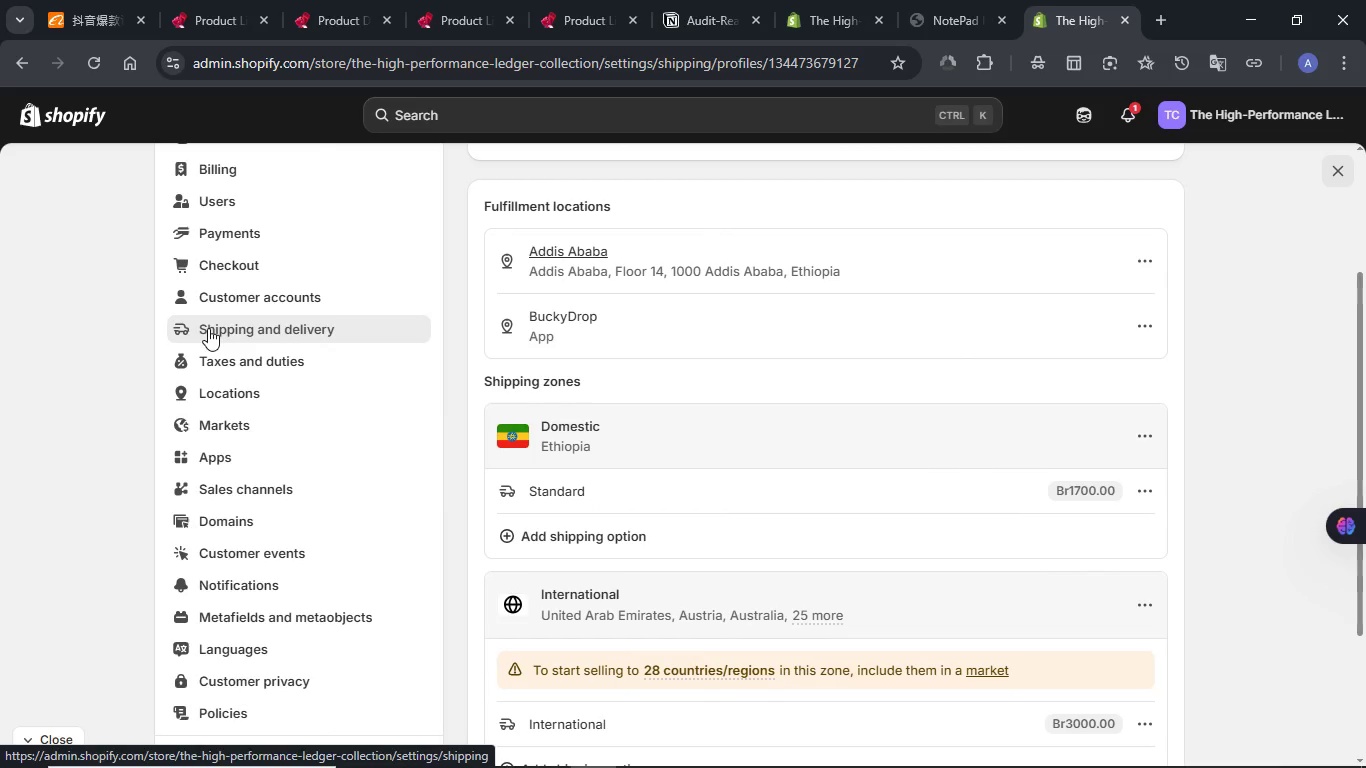 
mouse_move([274, 328])
 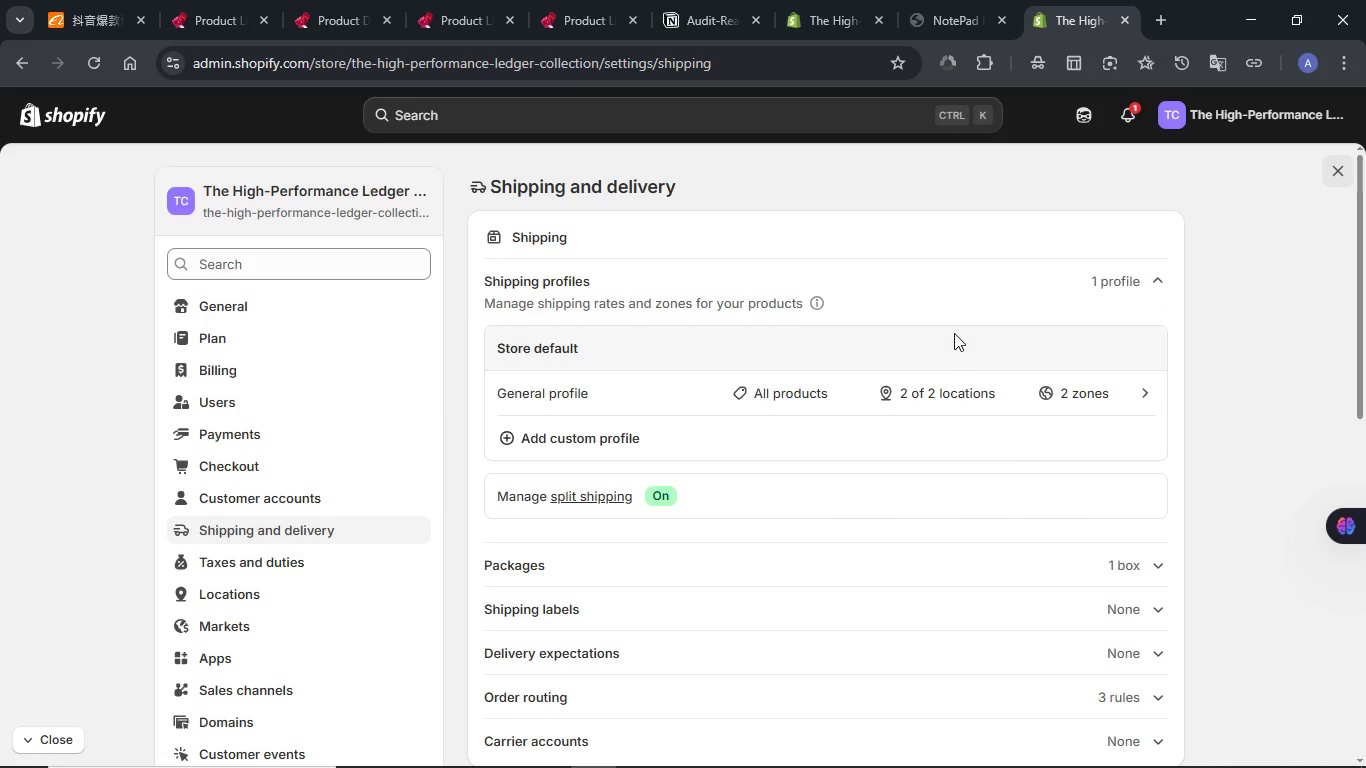 
scroll: coordinate [954, 333], scroll_direction: down, amount: 6.0
 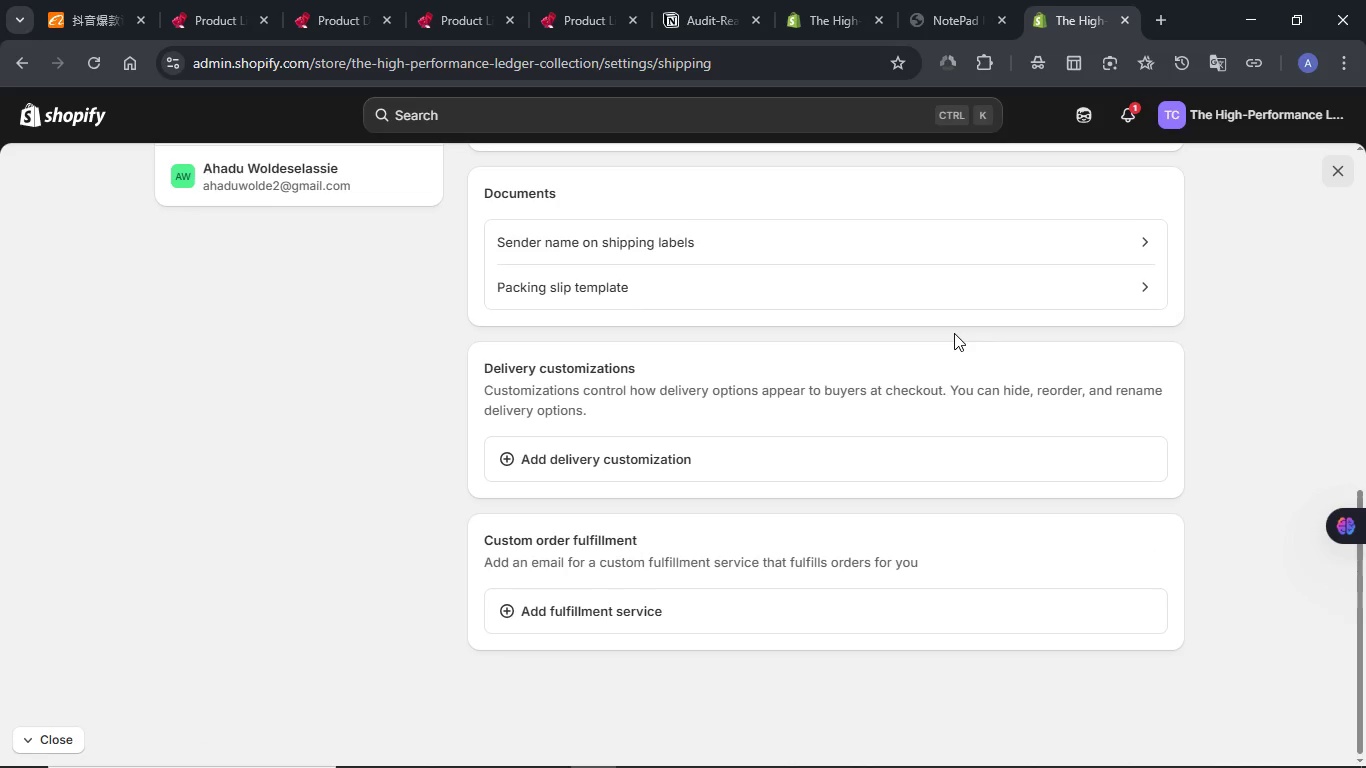 
scroll: coordinate [954, 333], scroll_direction: up, amount: 8.0
 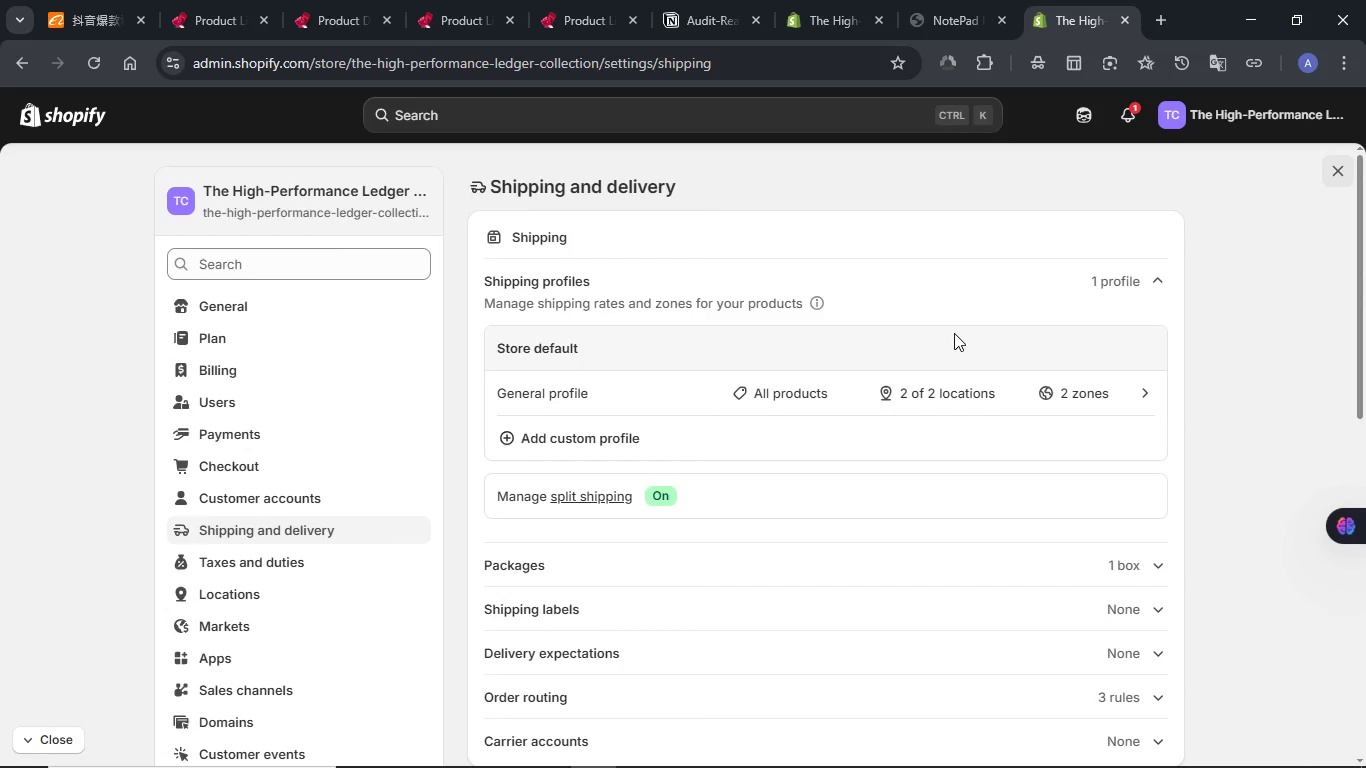 
left_click([959, 0])
 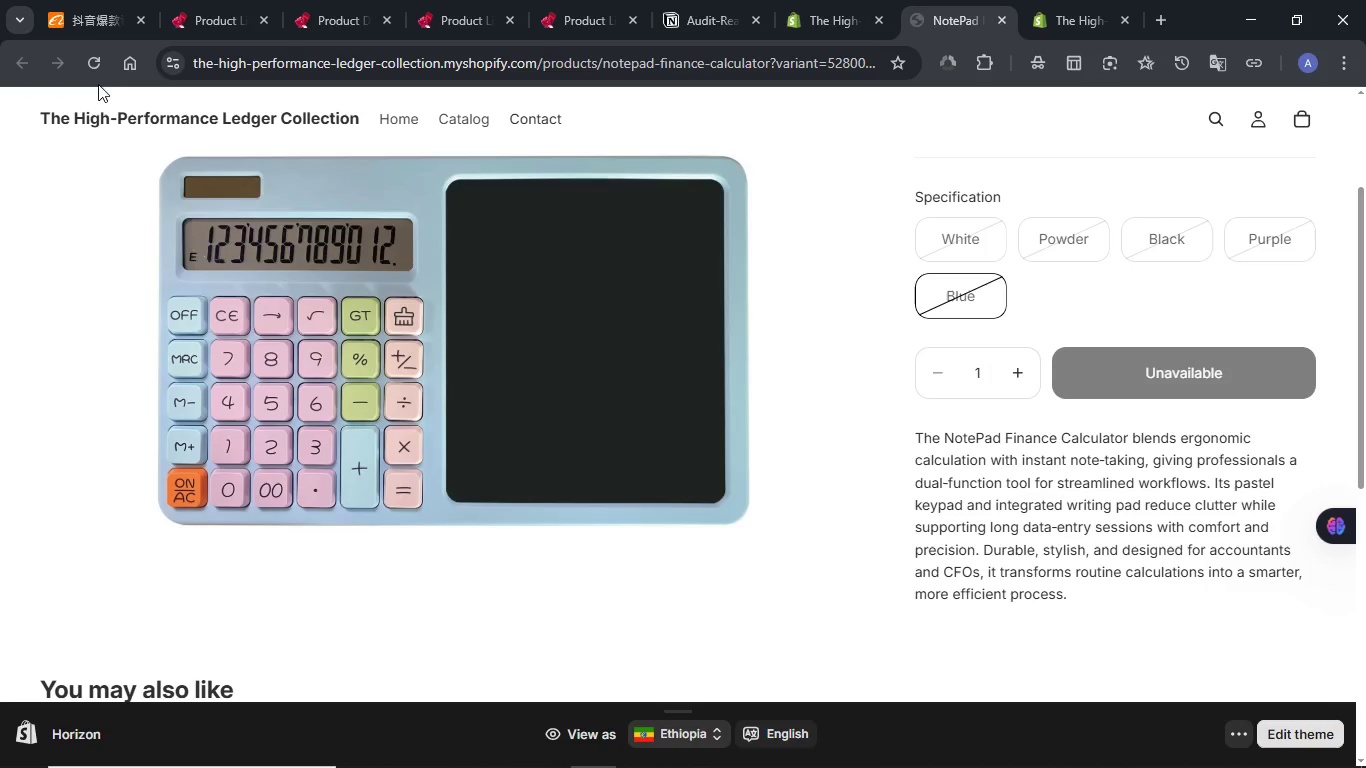 
left_click([83, 60])
 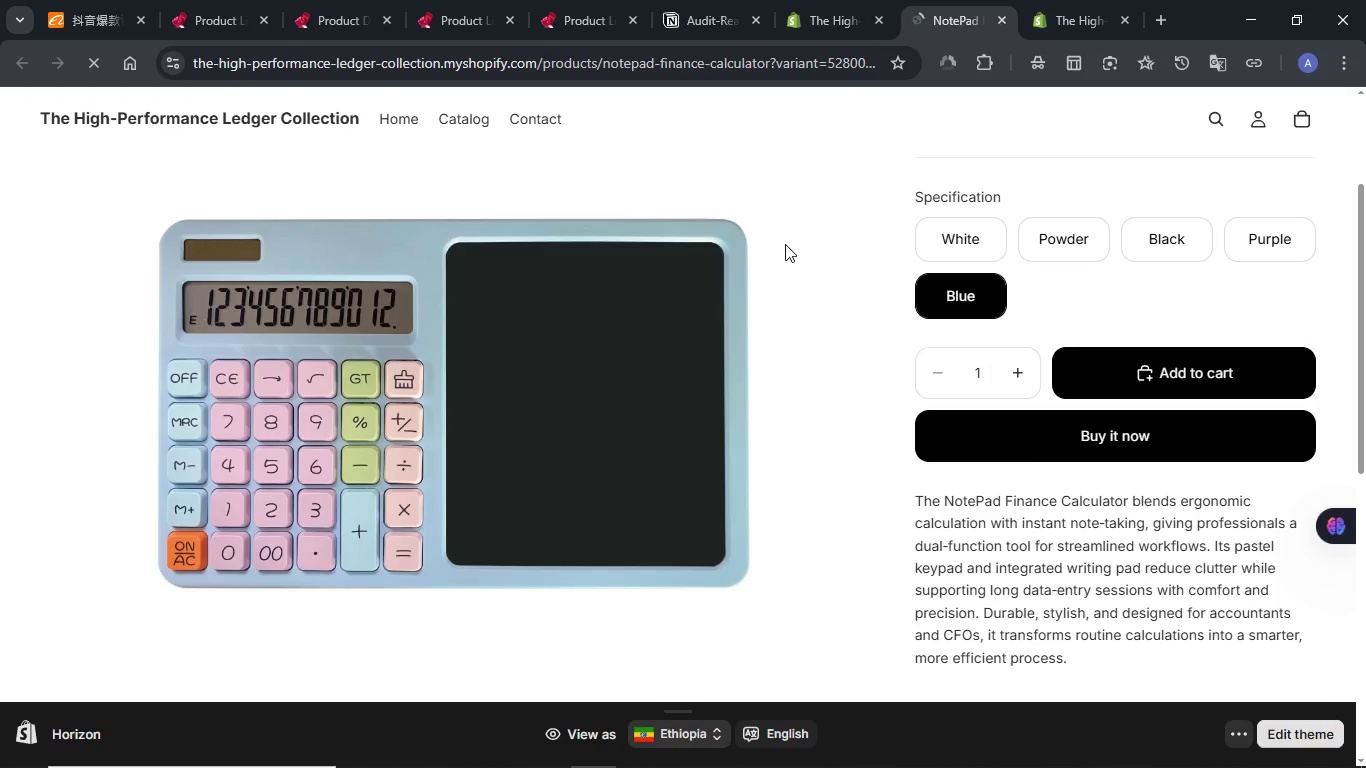 
wait(16.73)
 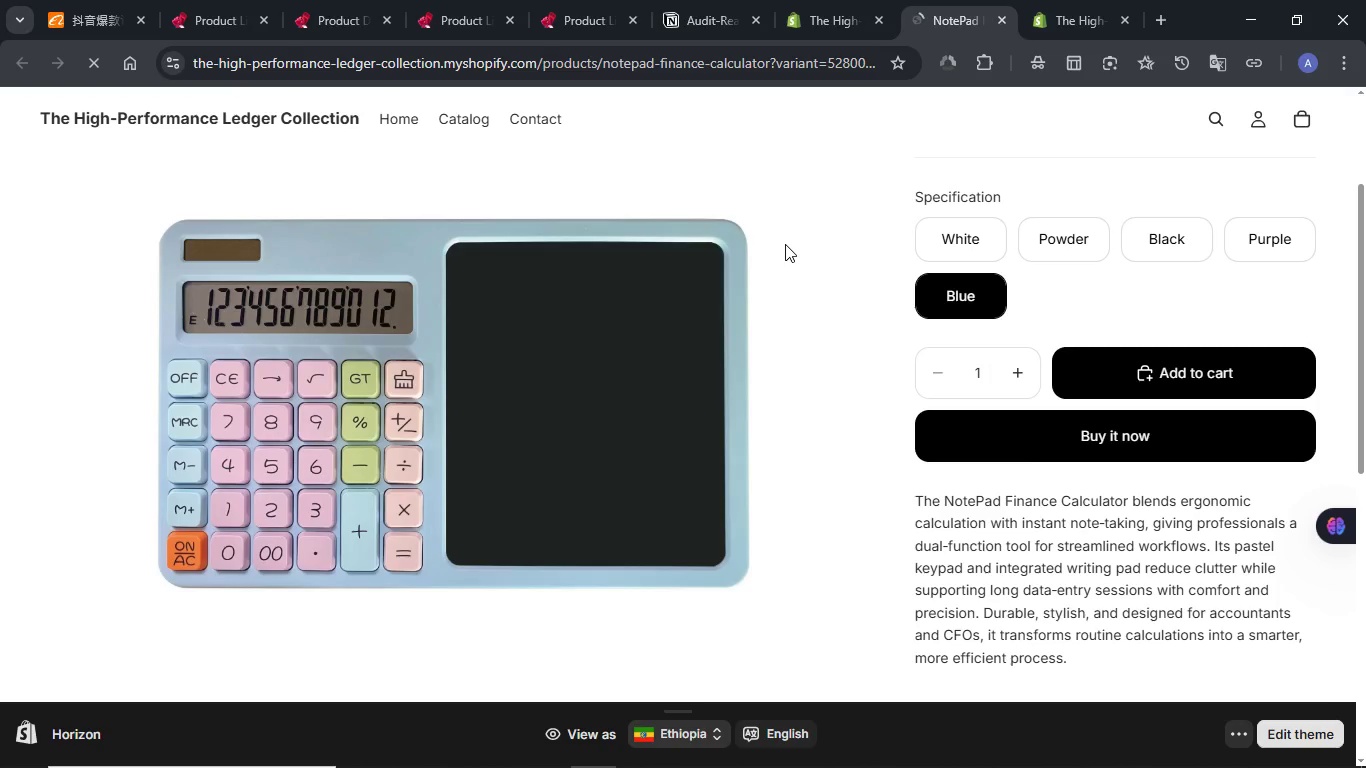 
left_click([1240, 244])
 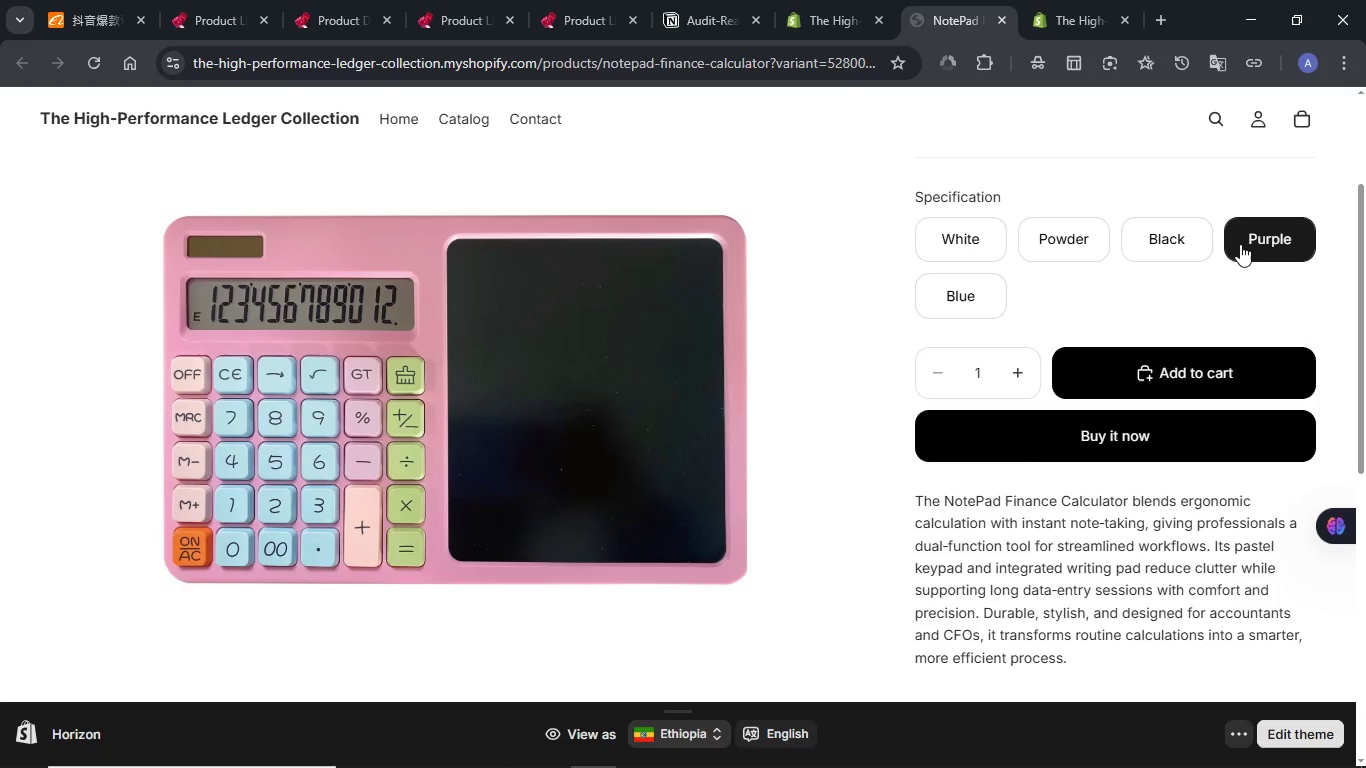 
left_click([953, 292])
 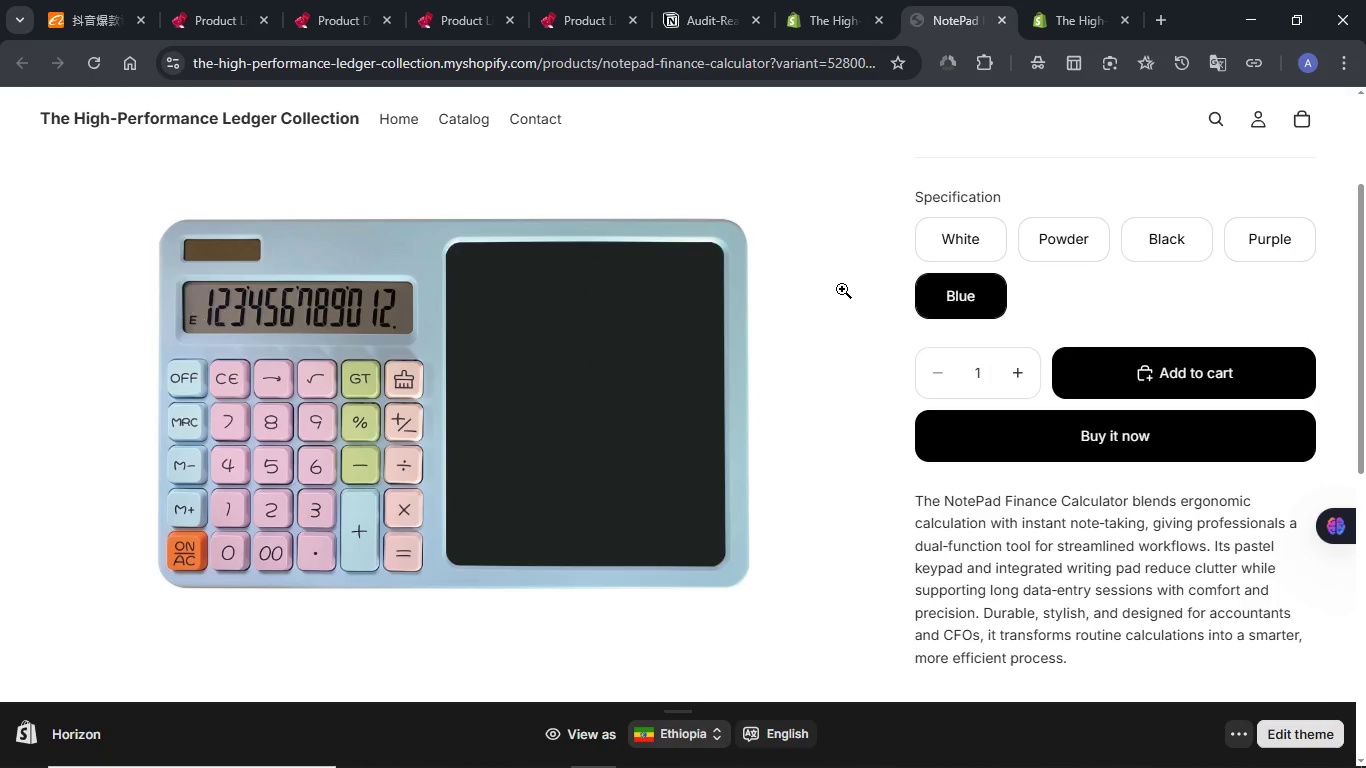 
wait(5.73)
 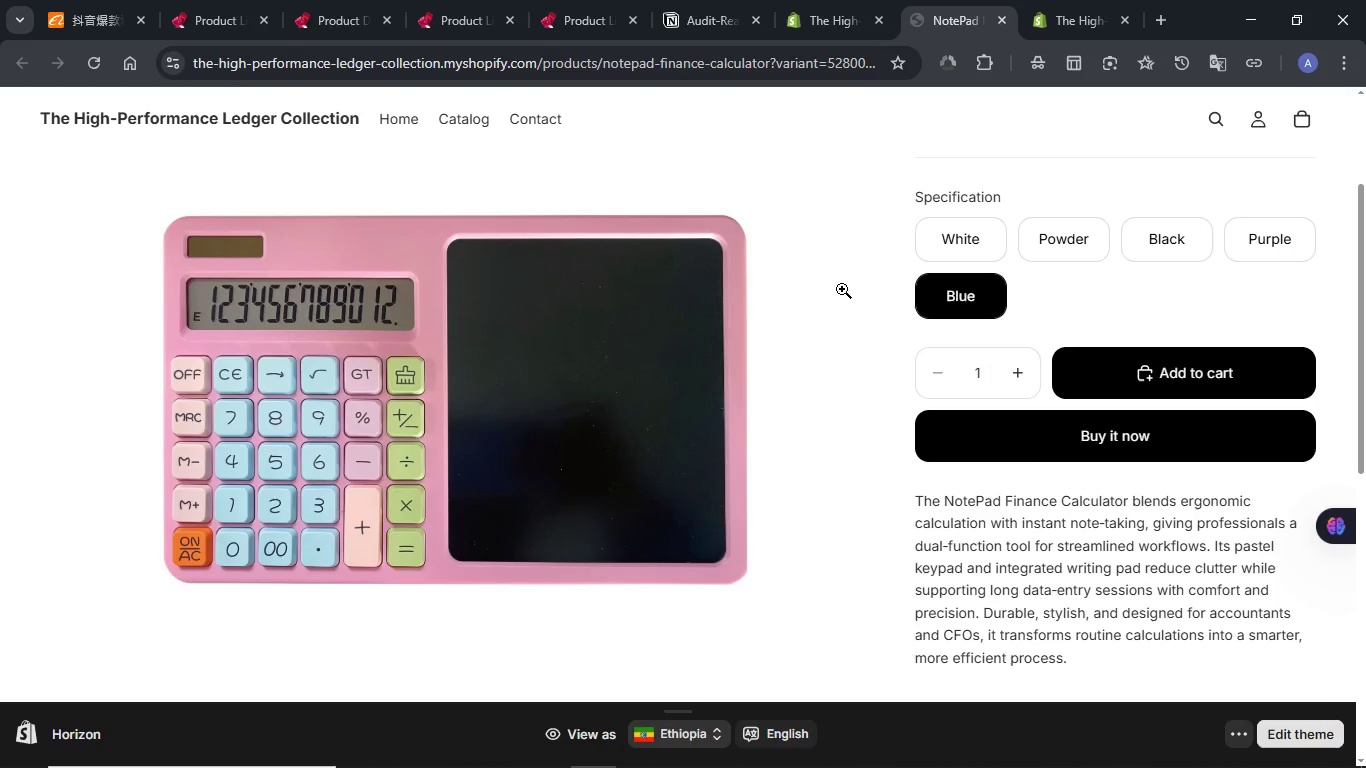 
left_click([1255, 241])
 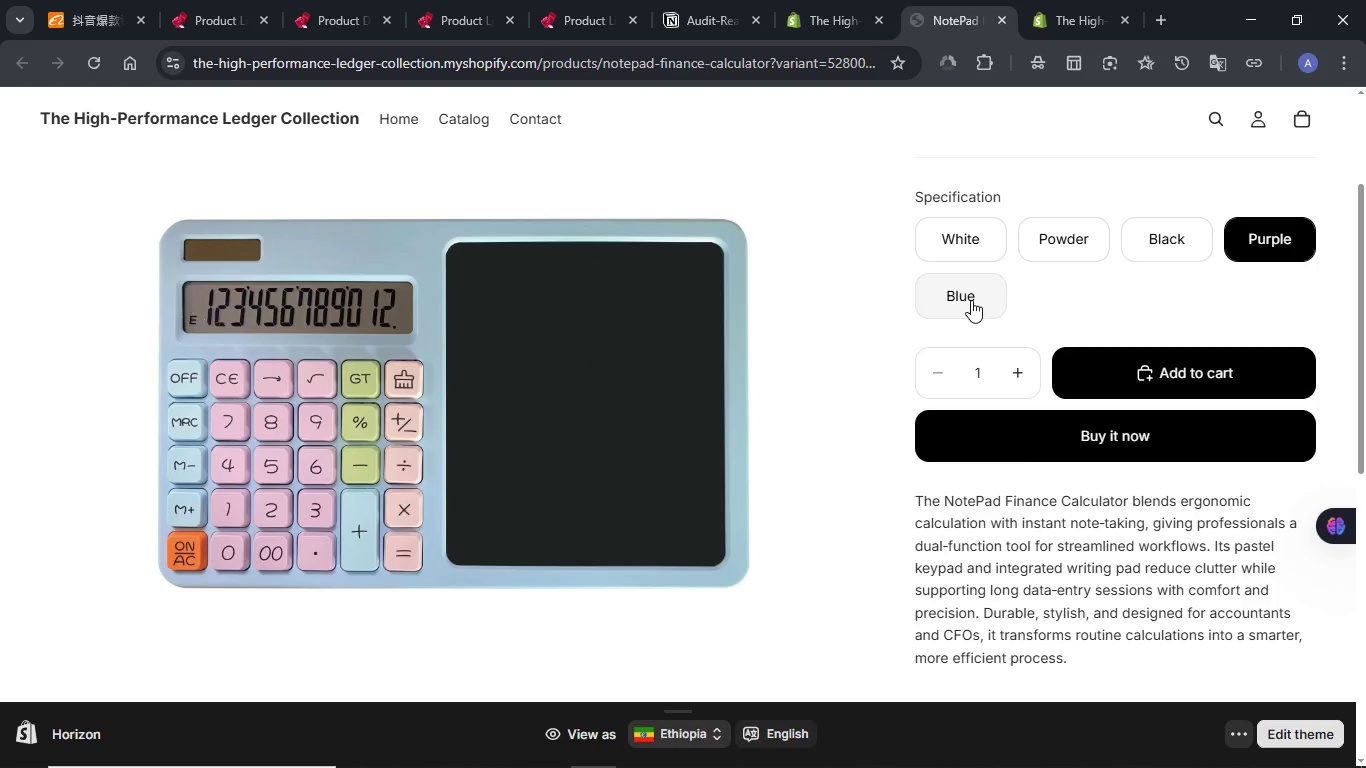 
left_click([971, 300])
 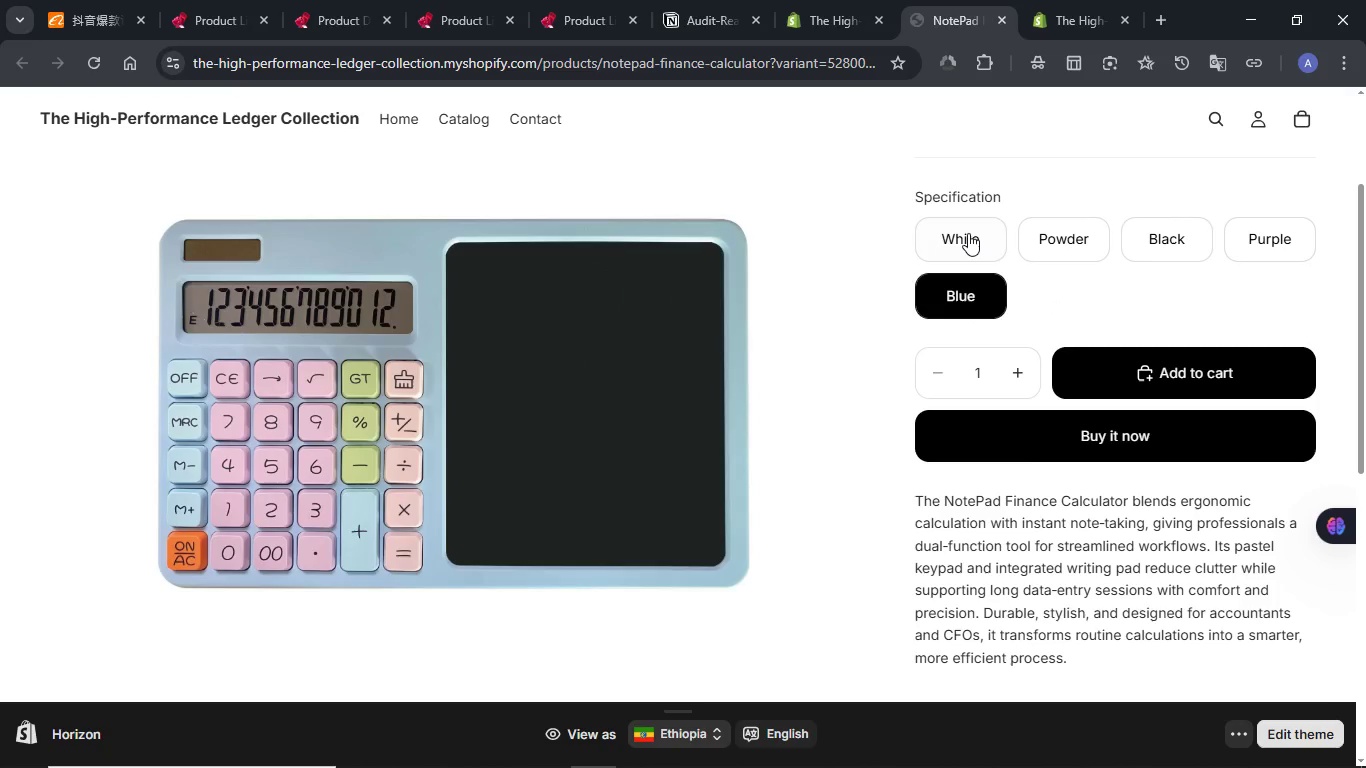 
left_click([968, 232])
 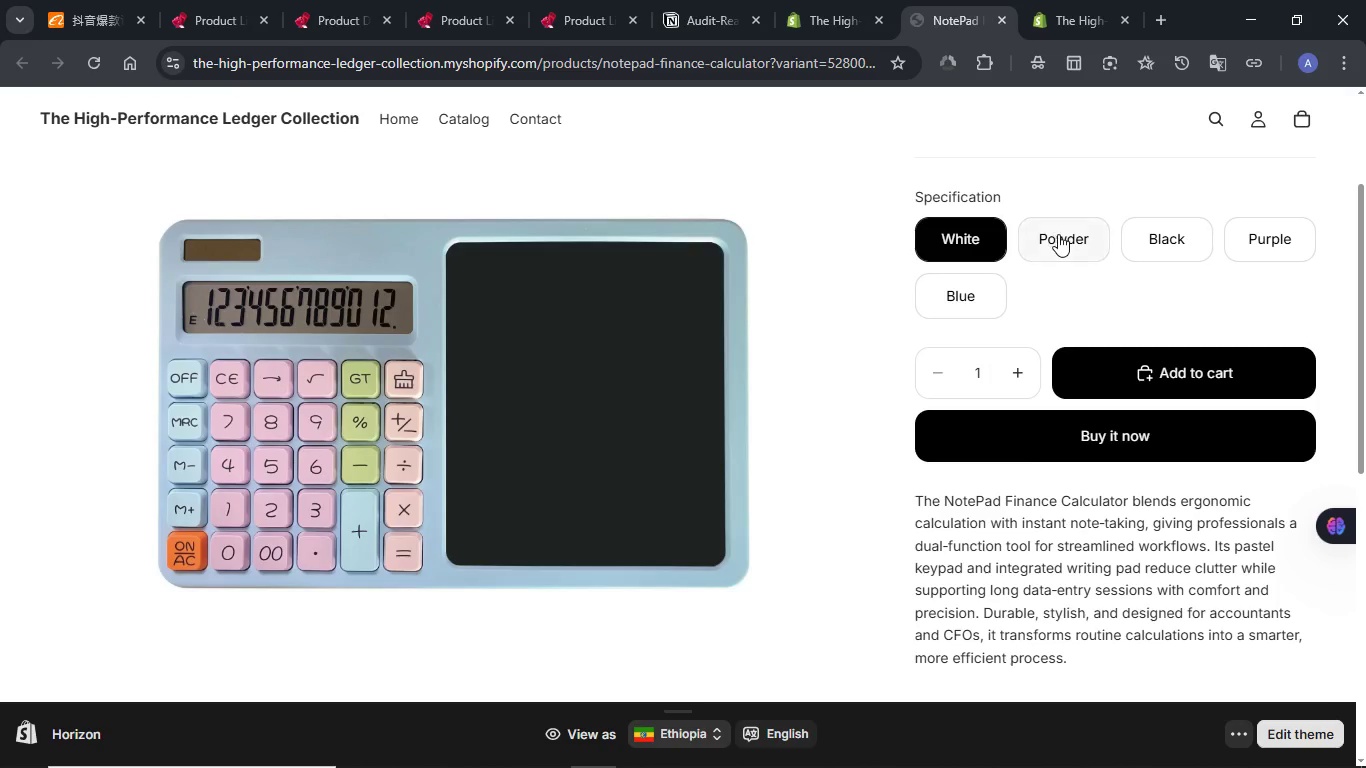 
left_click([1060, 234])
 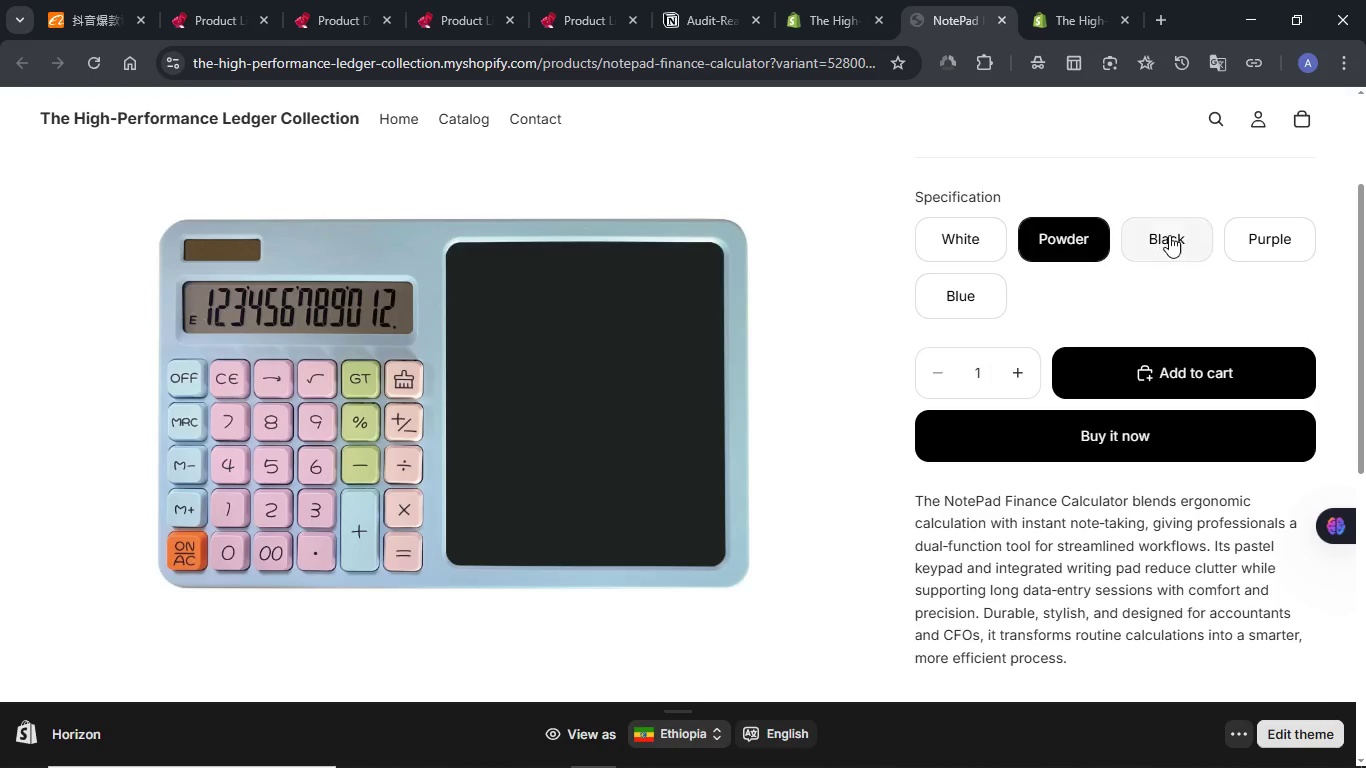 
left_click([1170, 235])
 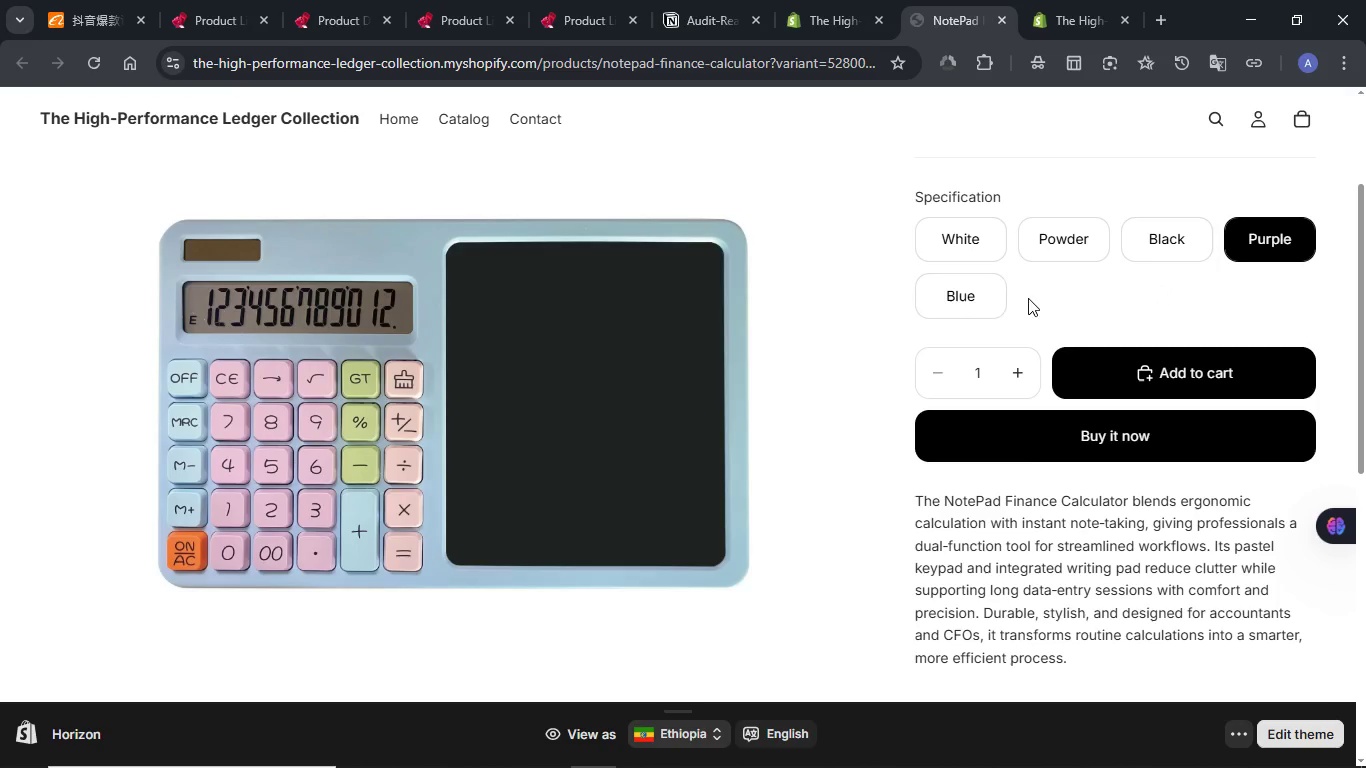 
left_click([973, 295])
 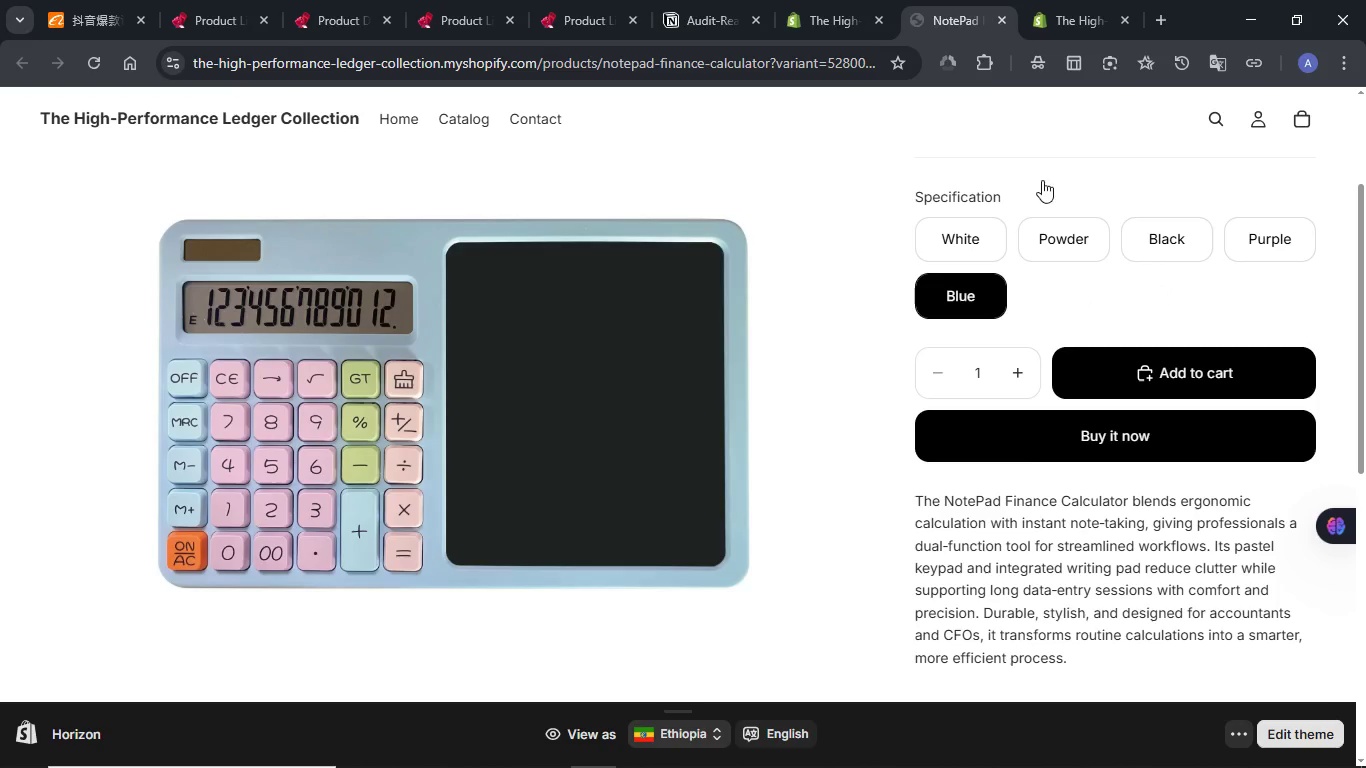 
mouse_move([982, 25])
 